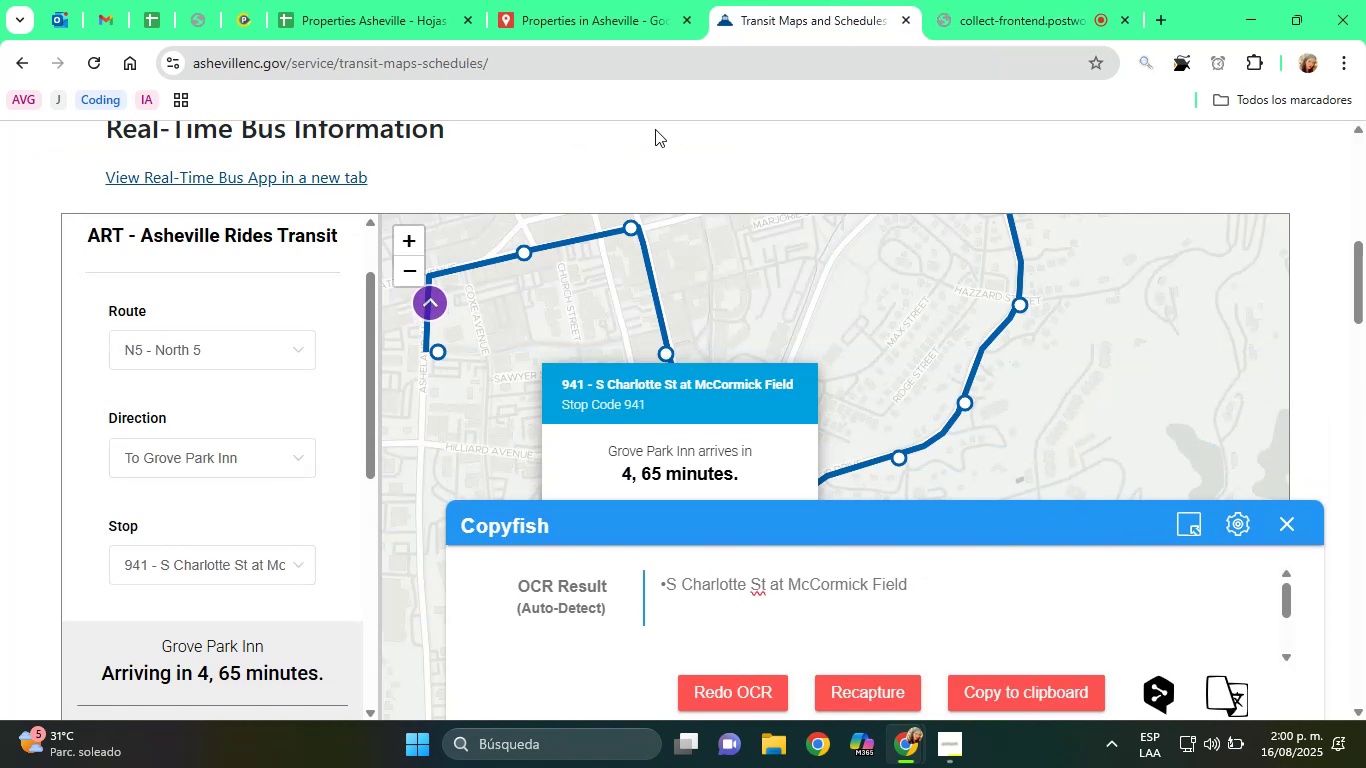 
left_click([576, 0])
 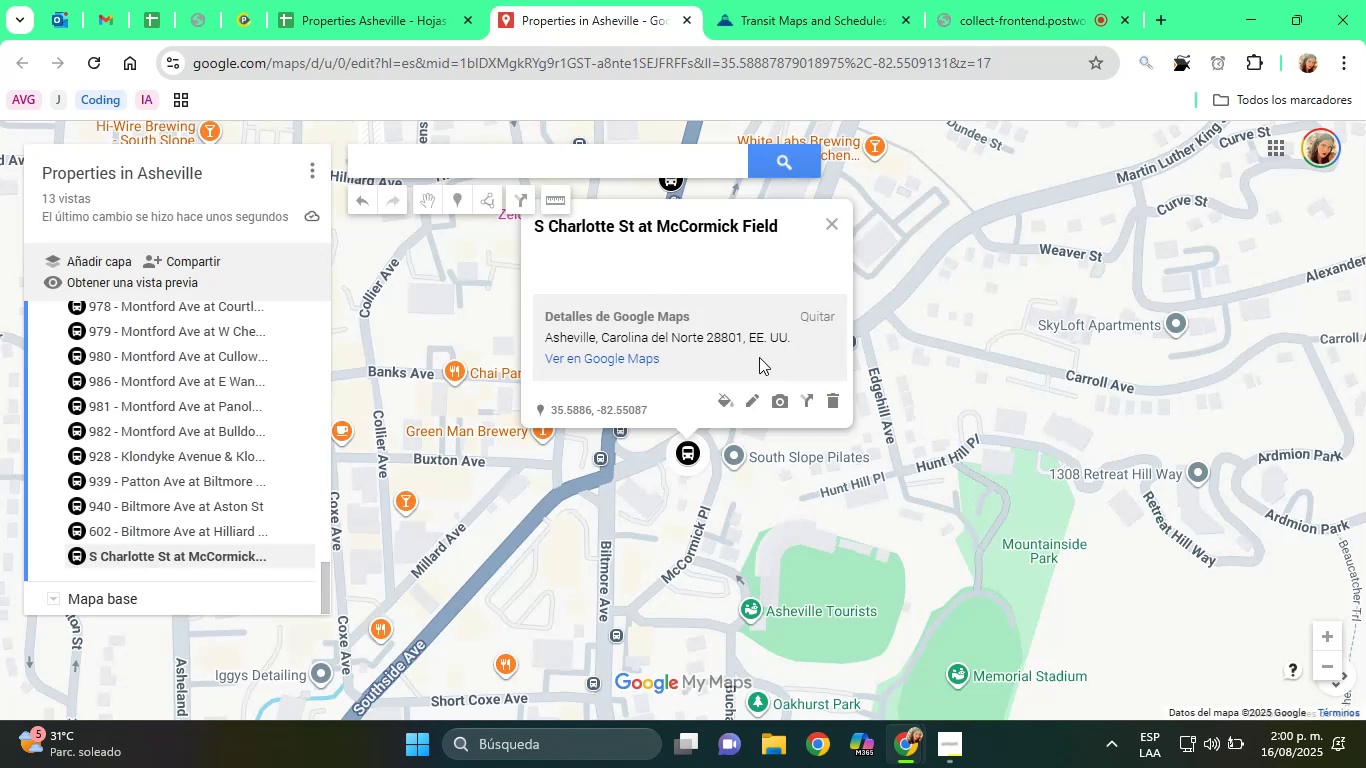 
left_click([753, 398])
 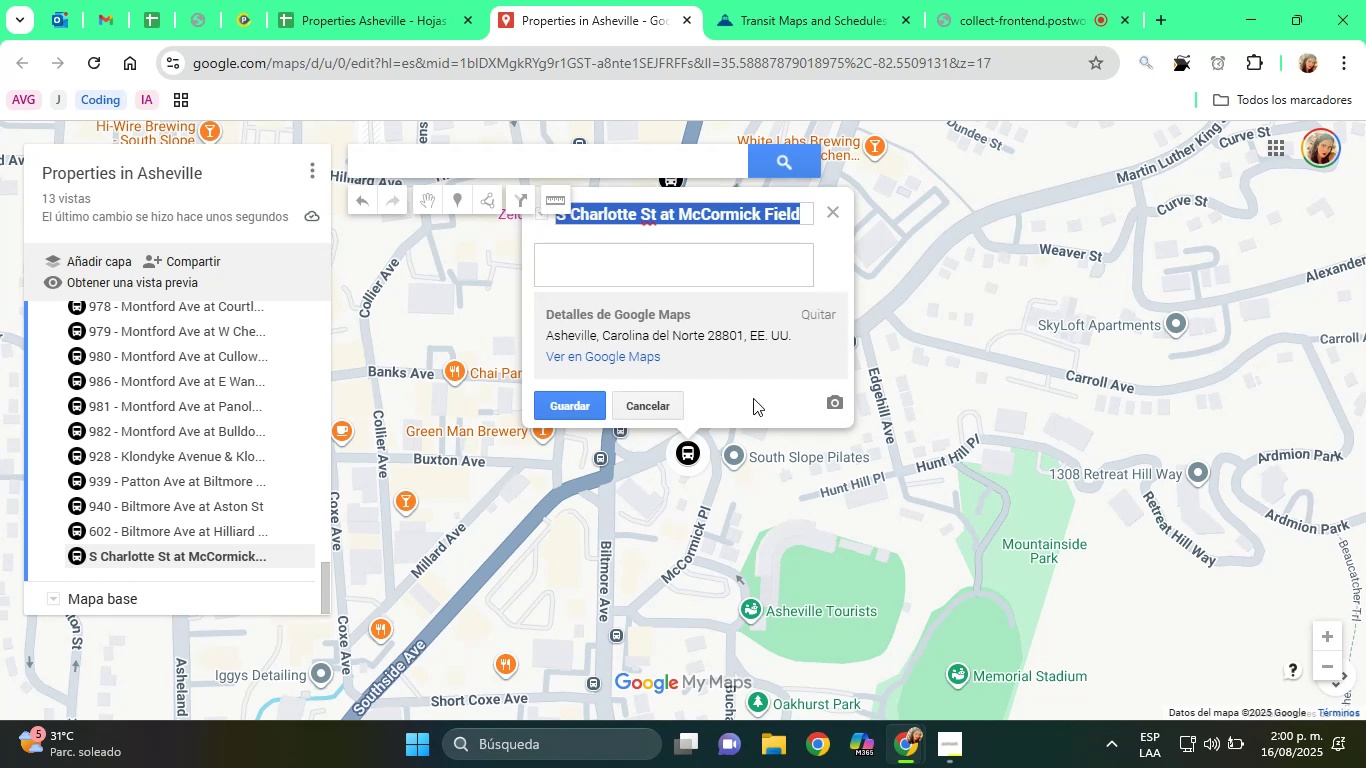 
type([Home]941)
key(Backspace)
type(1 - )
 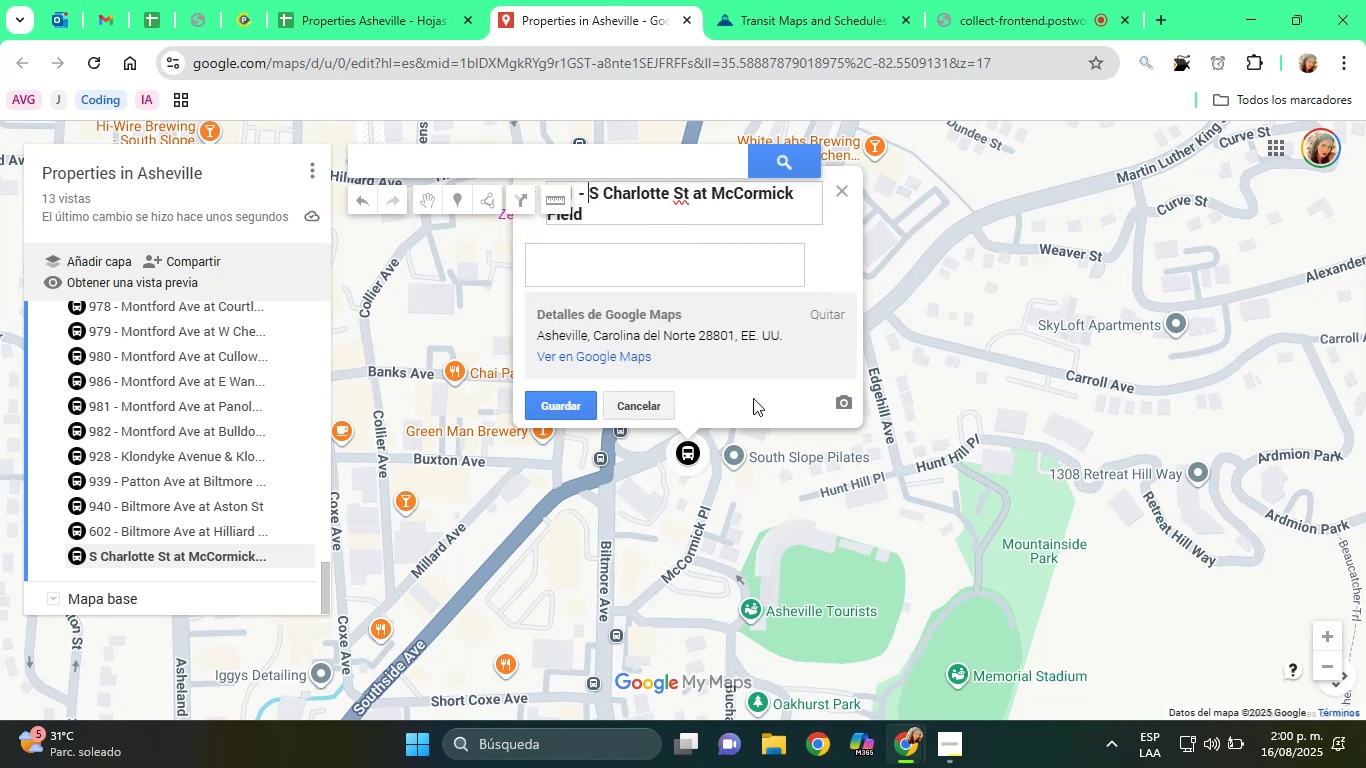 
key(ArrowDown)
 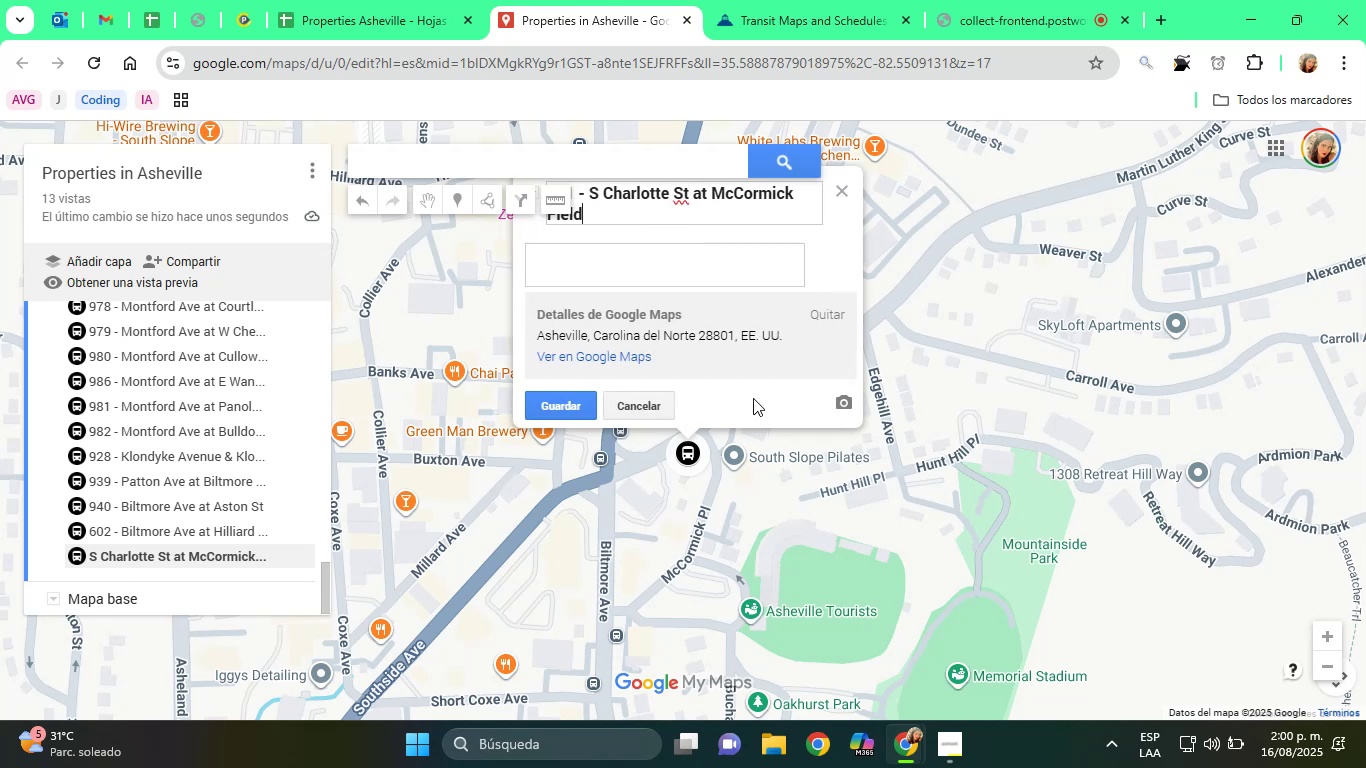 
key(ArrowDown)
 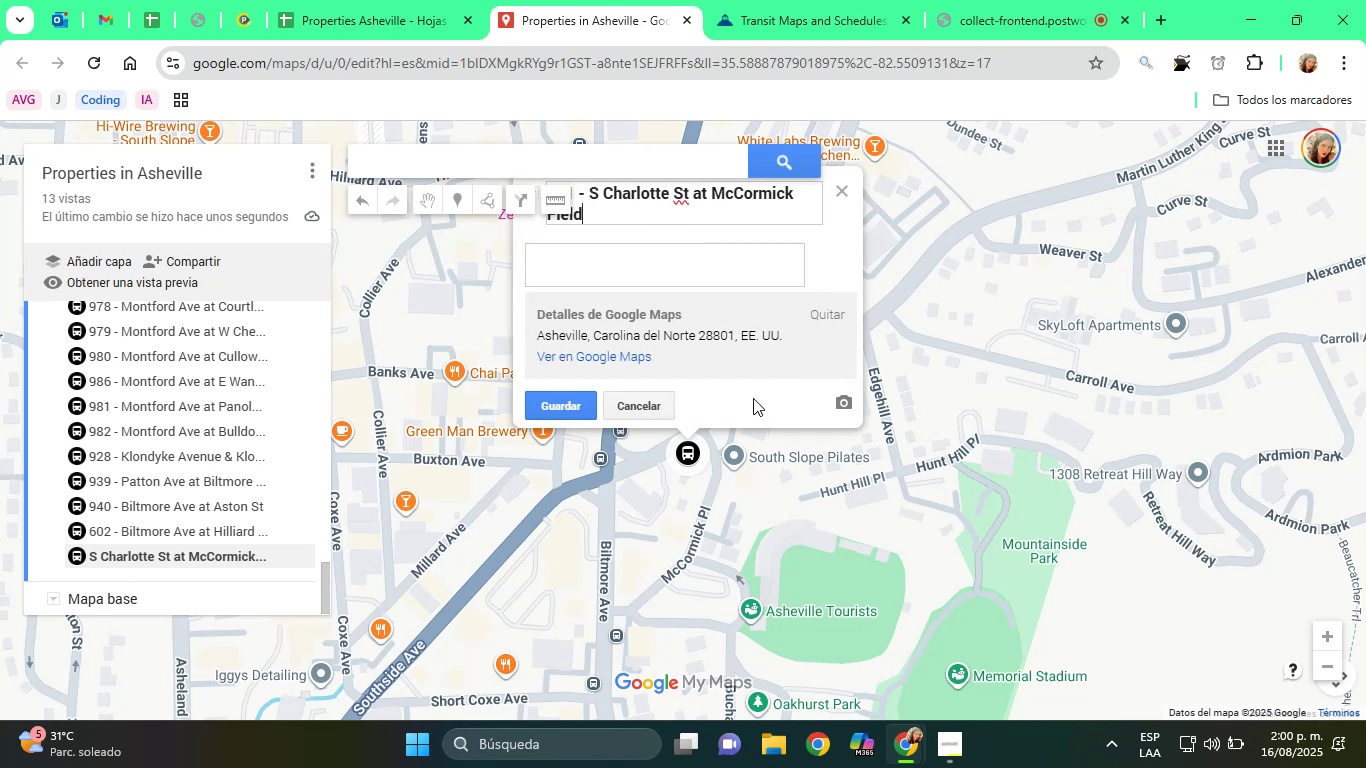 
key(Tab)
type(Bus Stop)
 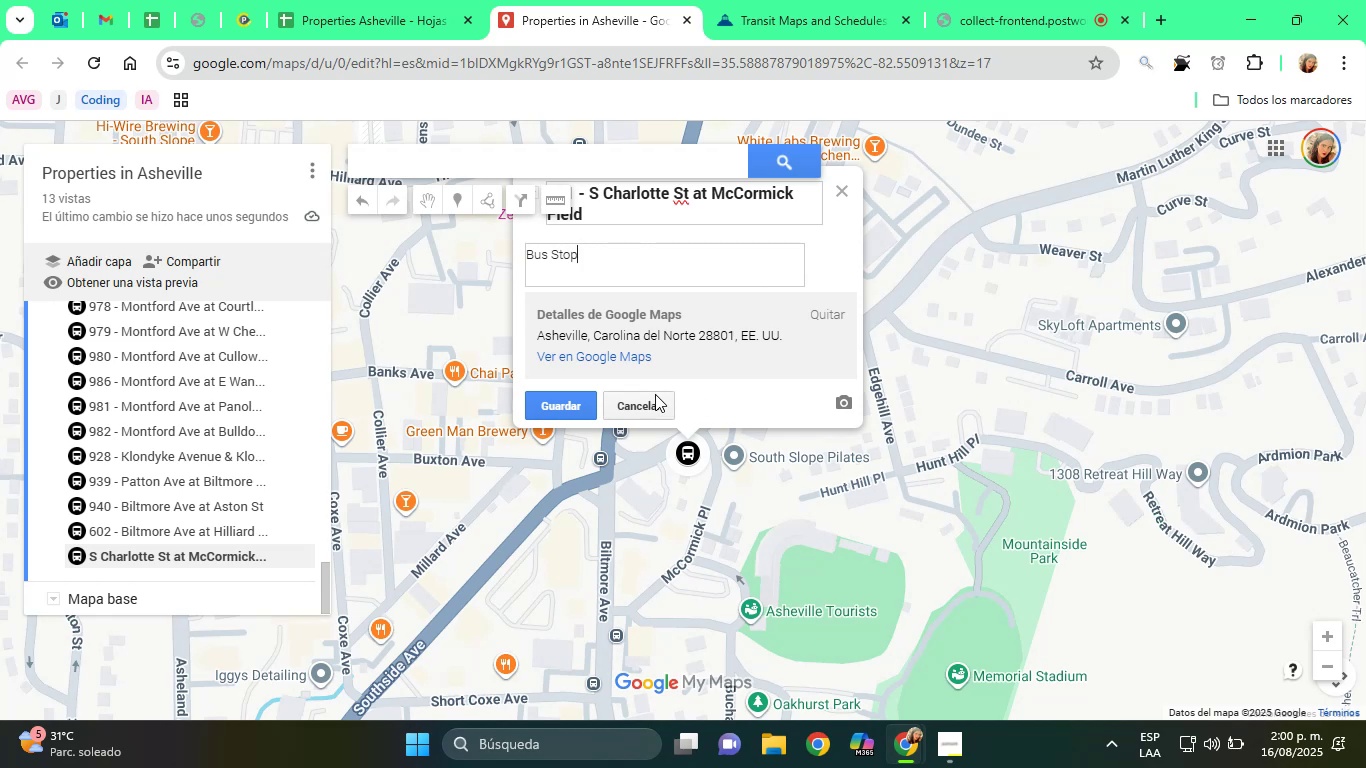 
left_click([568, 405])
 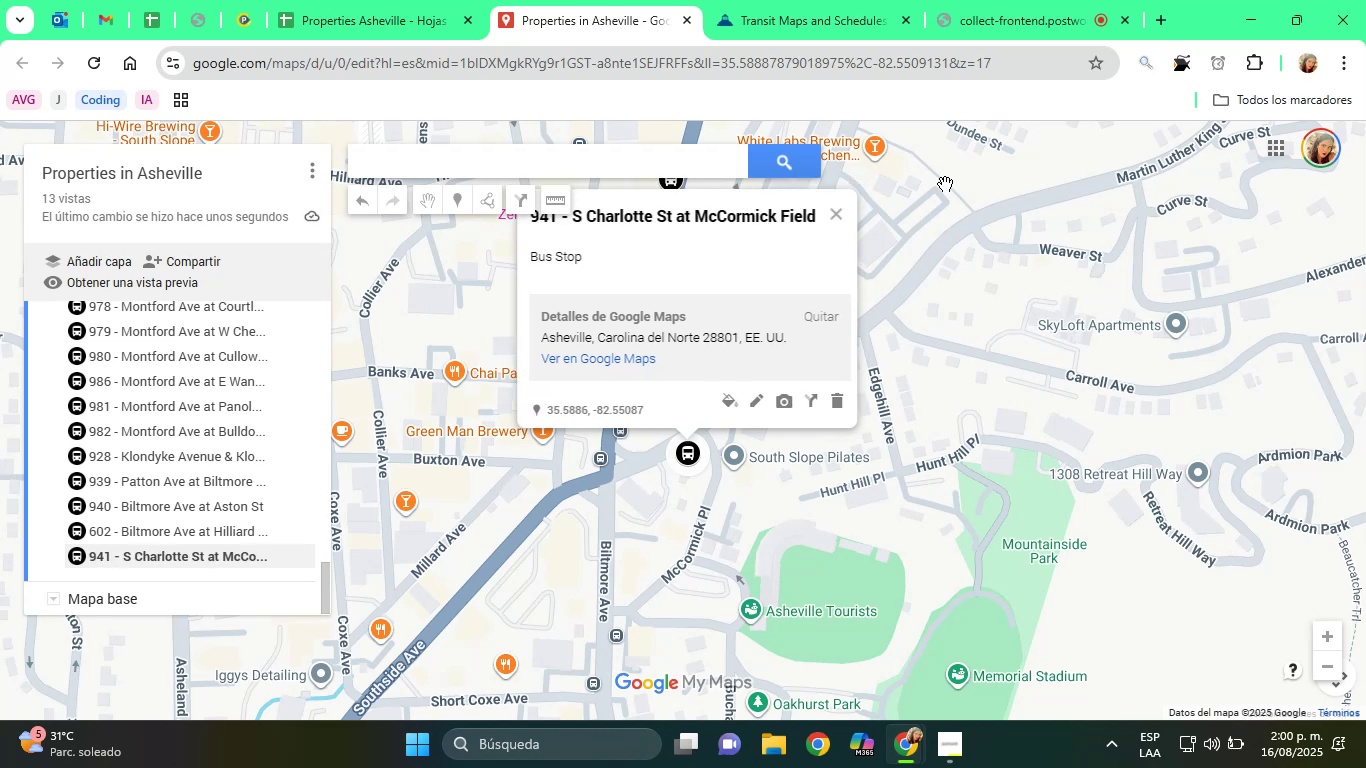 
left_click([996, 0])
 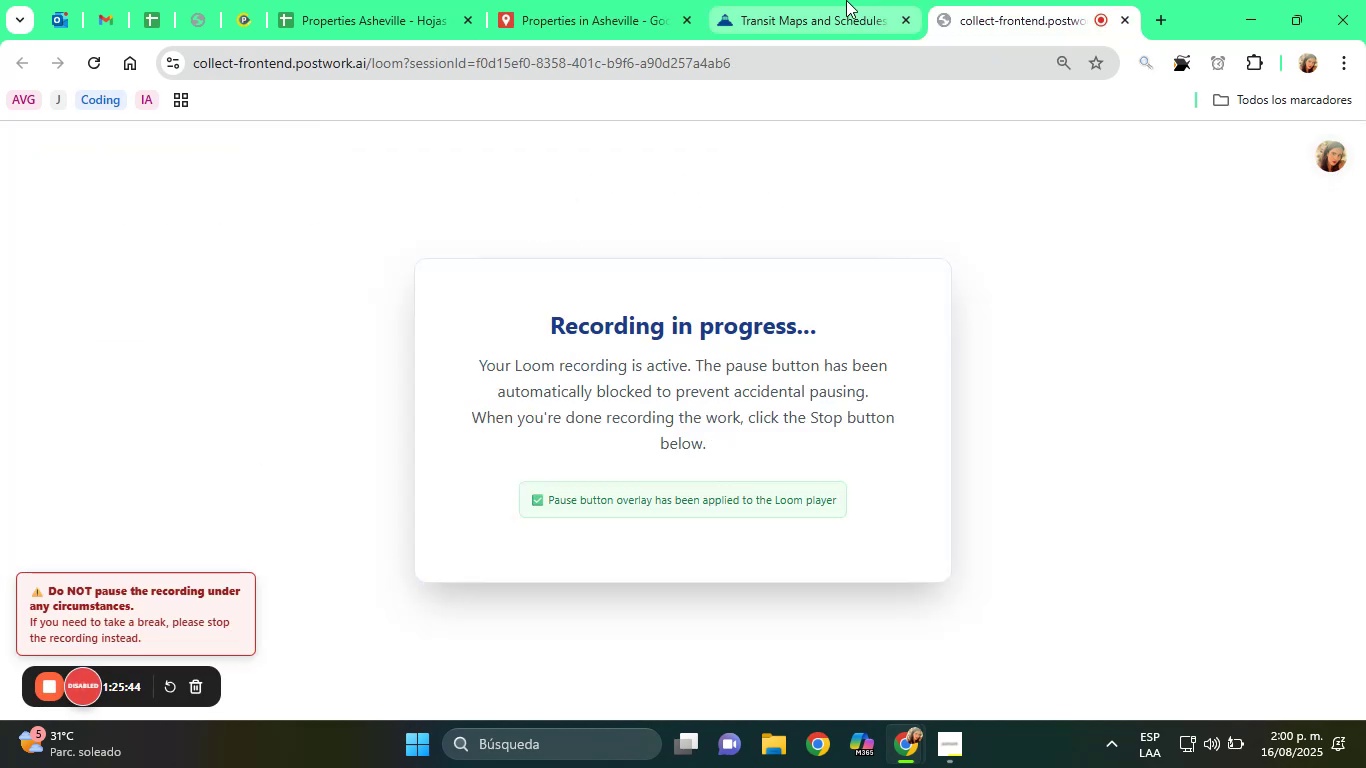 
left_click([845, 0])
 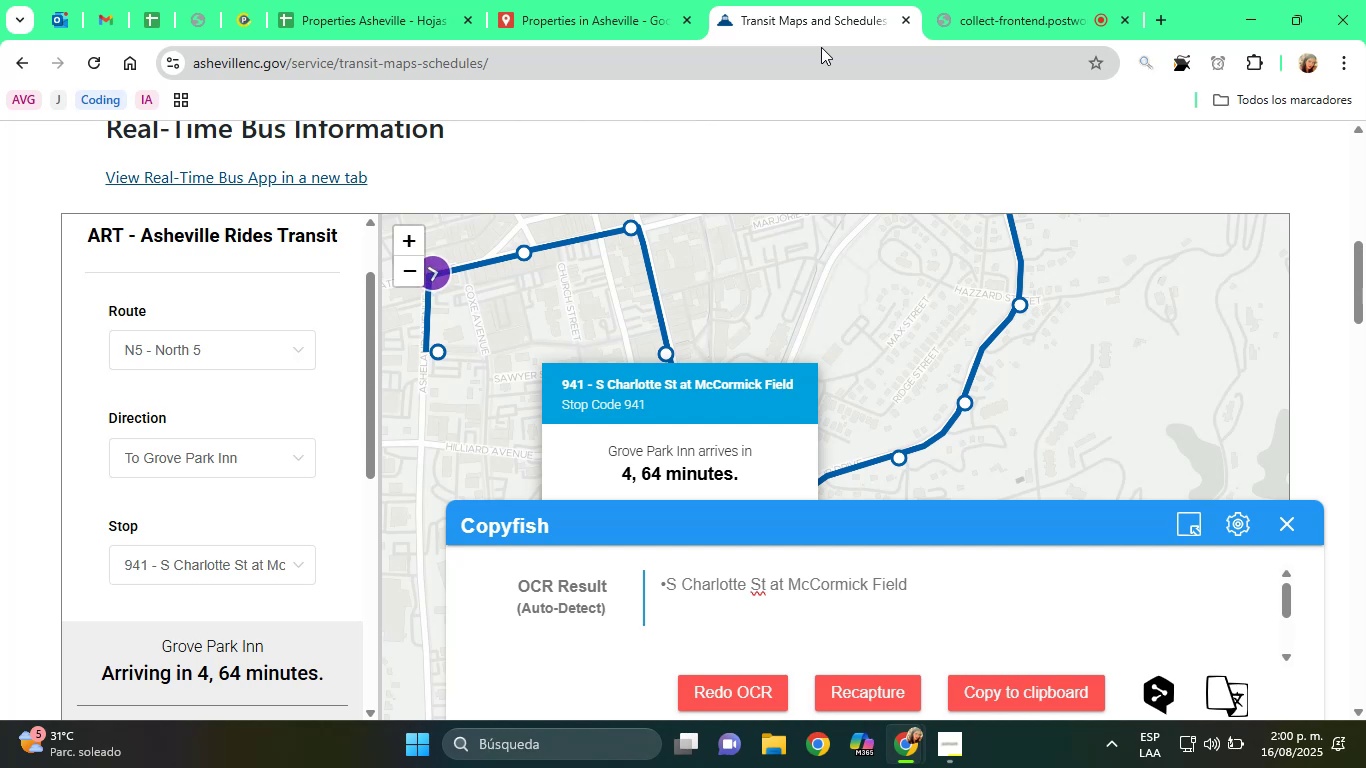 
wait(12.95)
 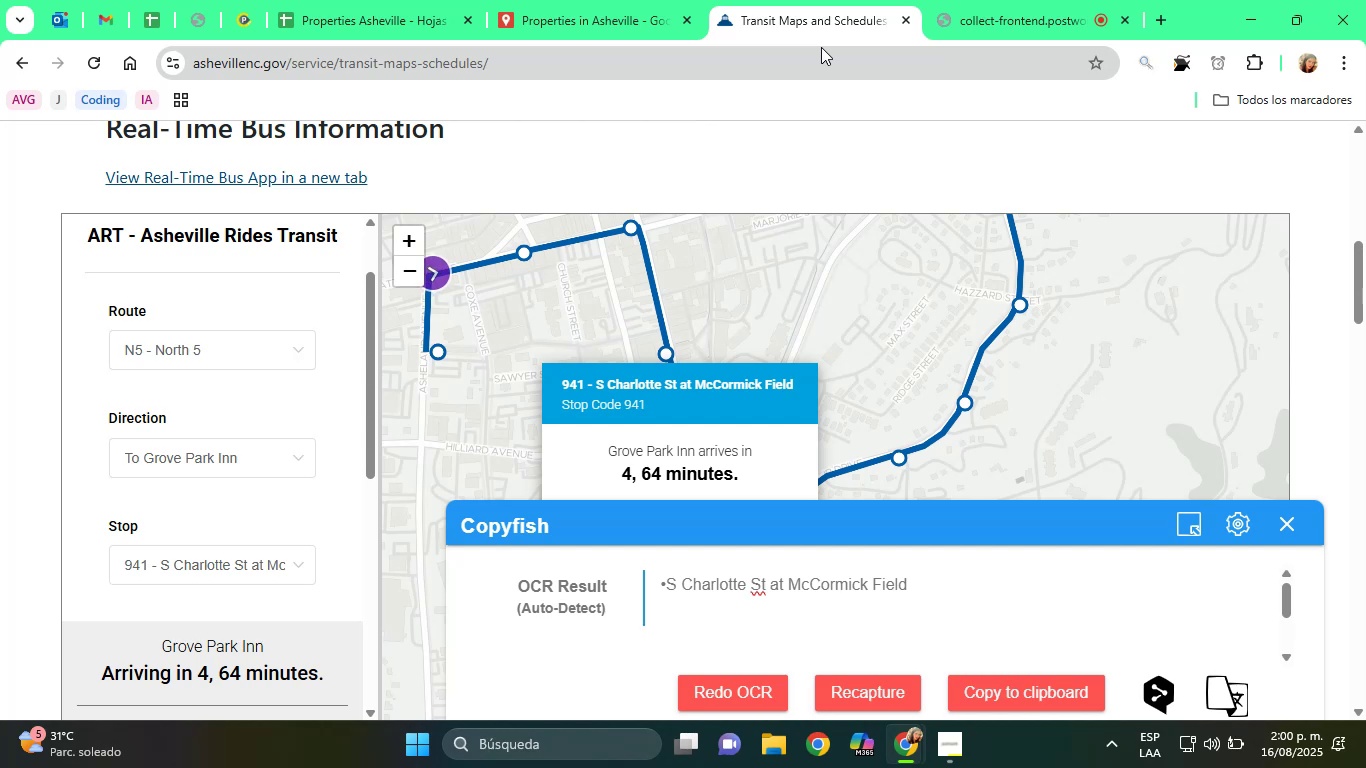 
left_click([1291, 522])
 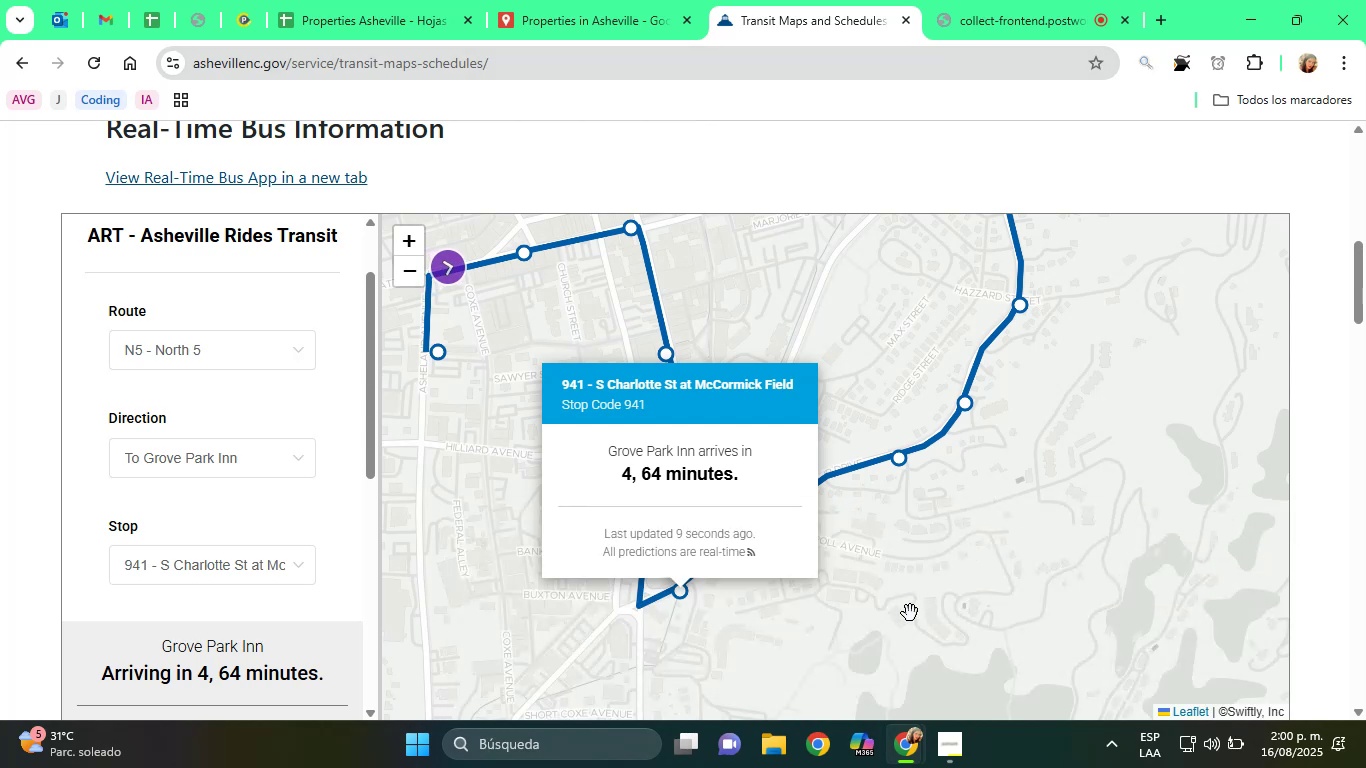 
left_click([891, 621])
 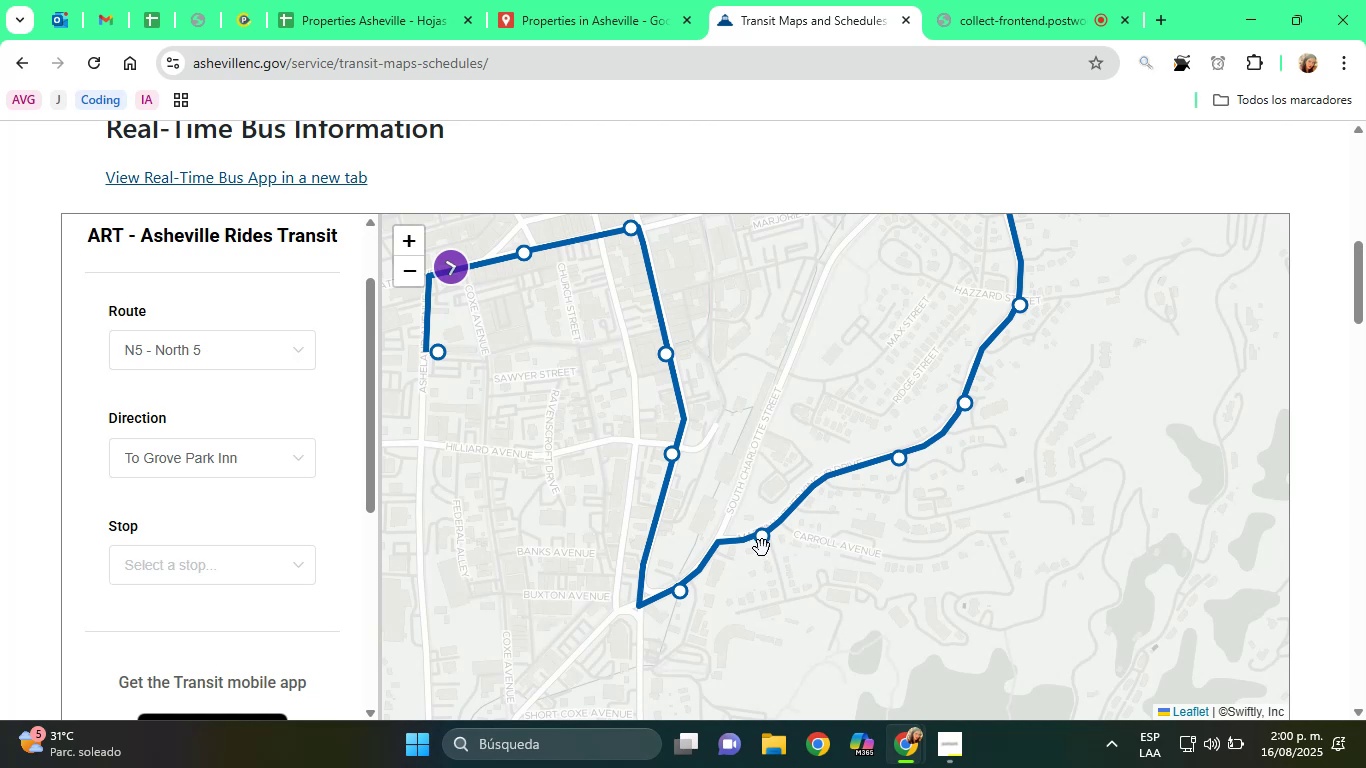 
left_click([761, 546])
 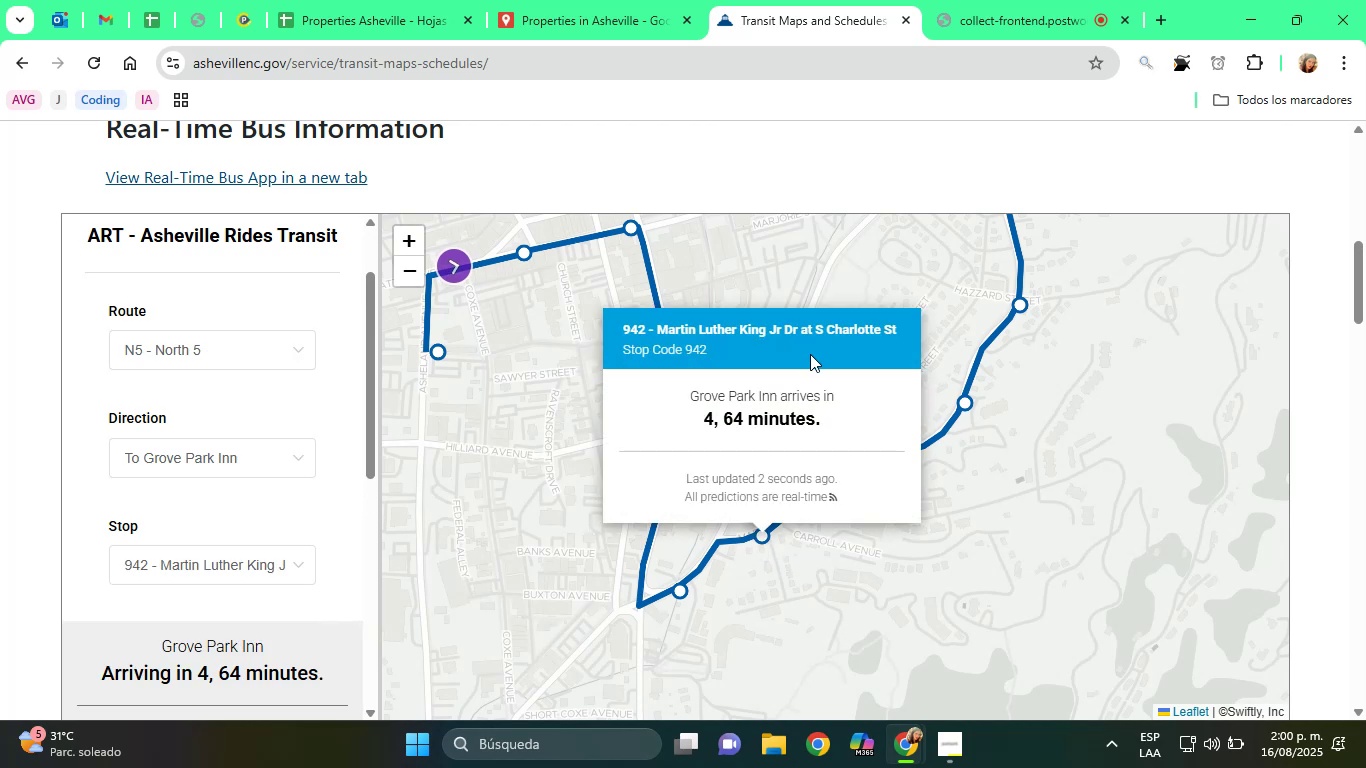 
left_click([1175, 64])
 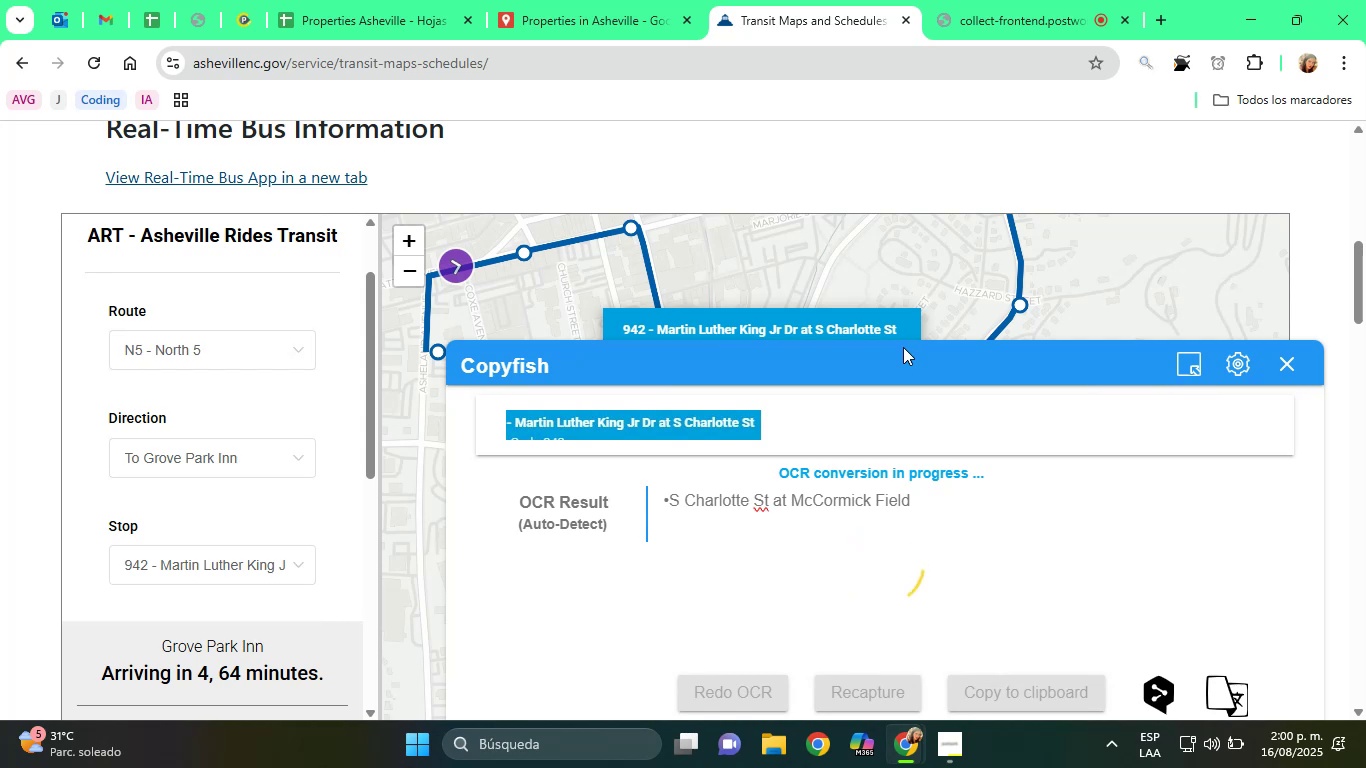 
wait(11.36)
 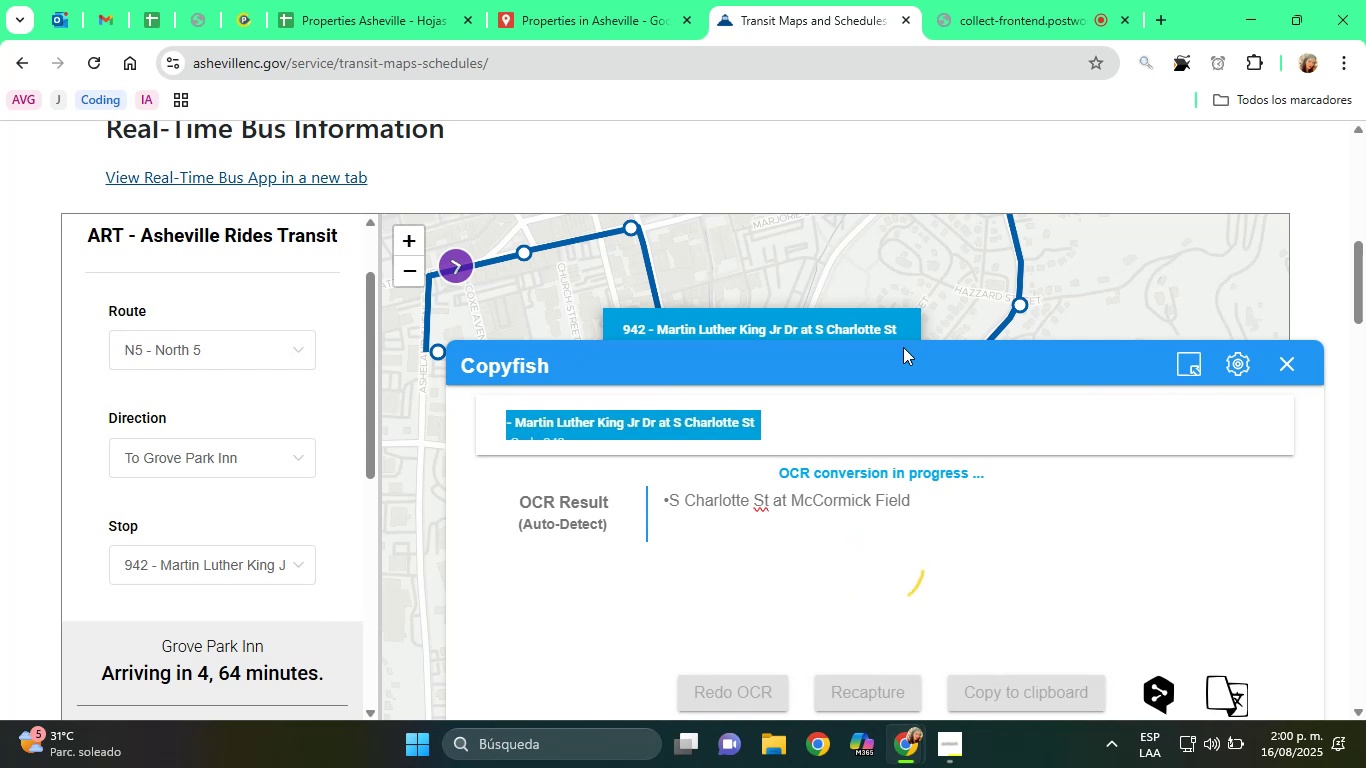 
right_click([695, 503])
 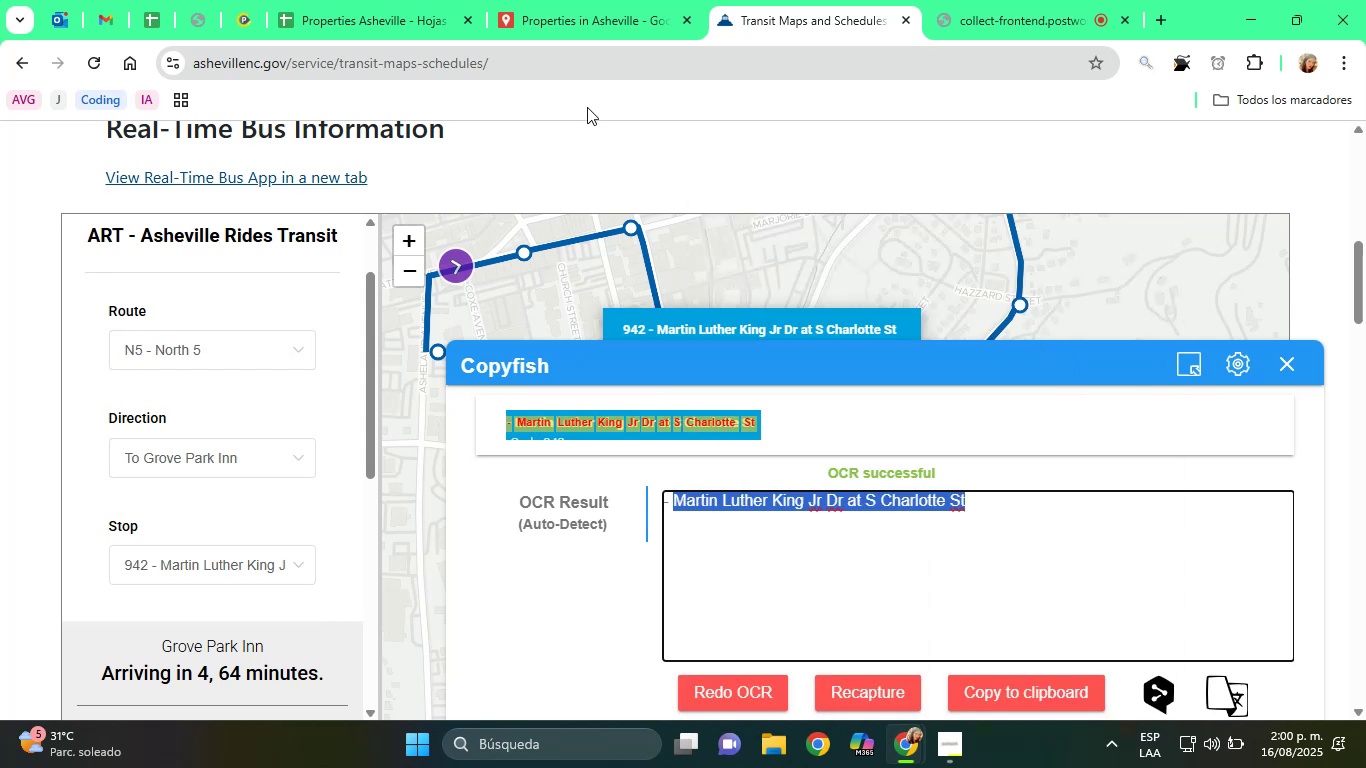 
left_click([415, 0])
 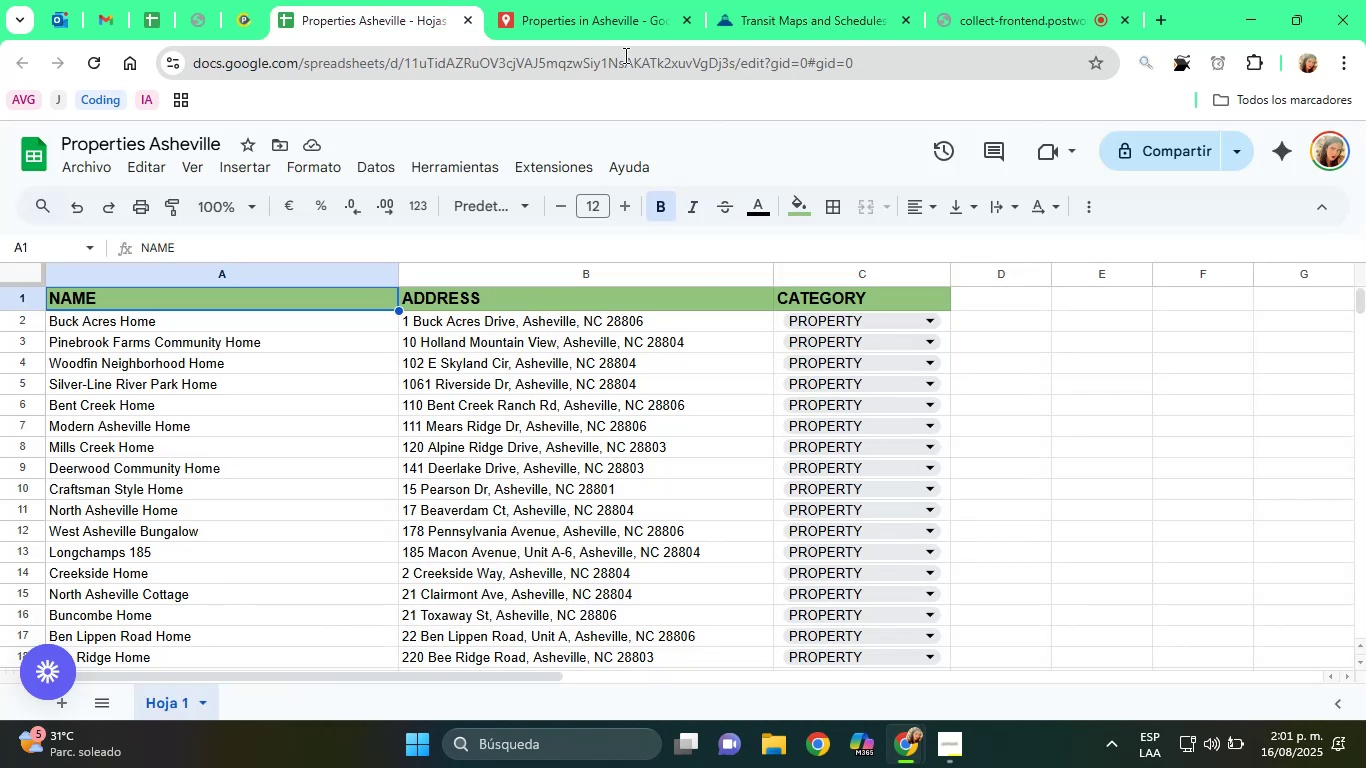 
left_click([601, 0])
 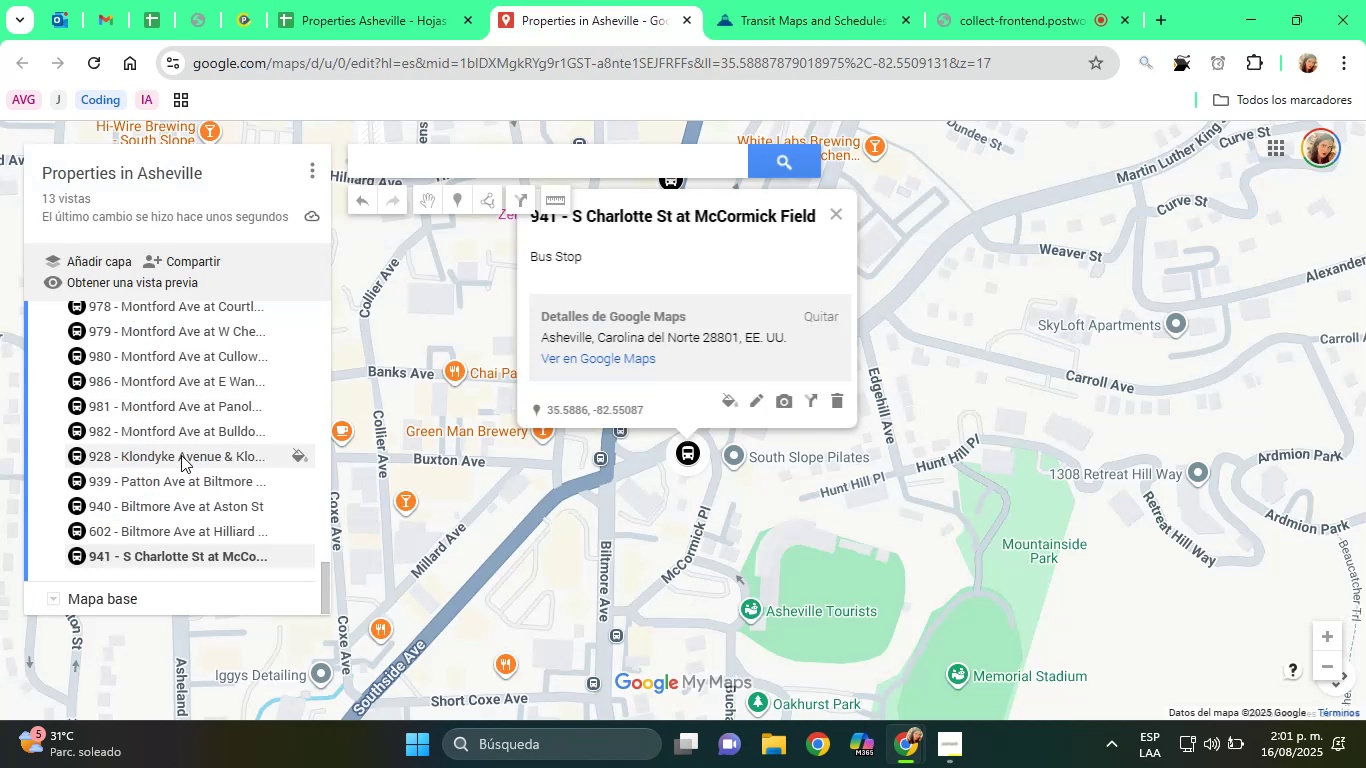 
scroll: coordinate [163, 470], scroll_direction: down, amount: 2.0
 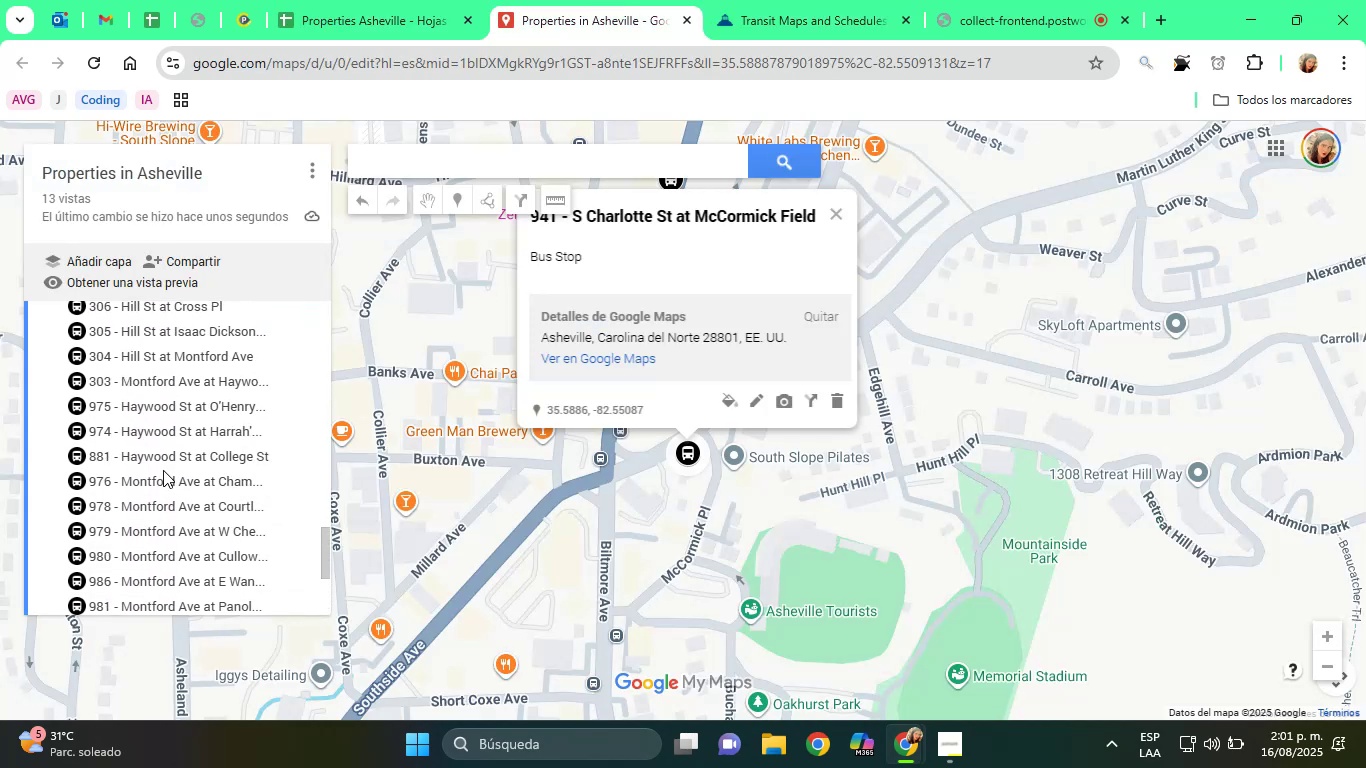 
scroll: coordinate [163, 470], scroll_direction: up, amount: 1.0
 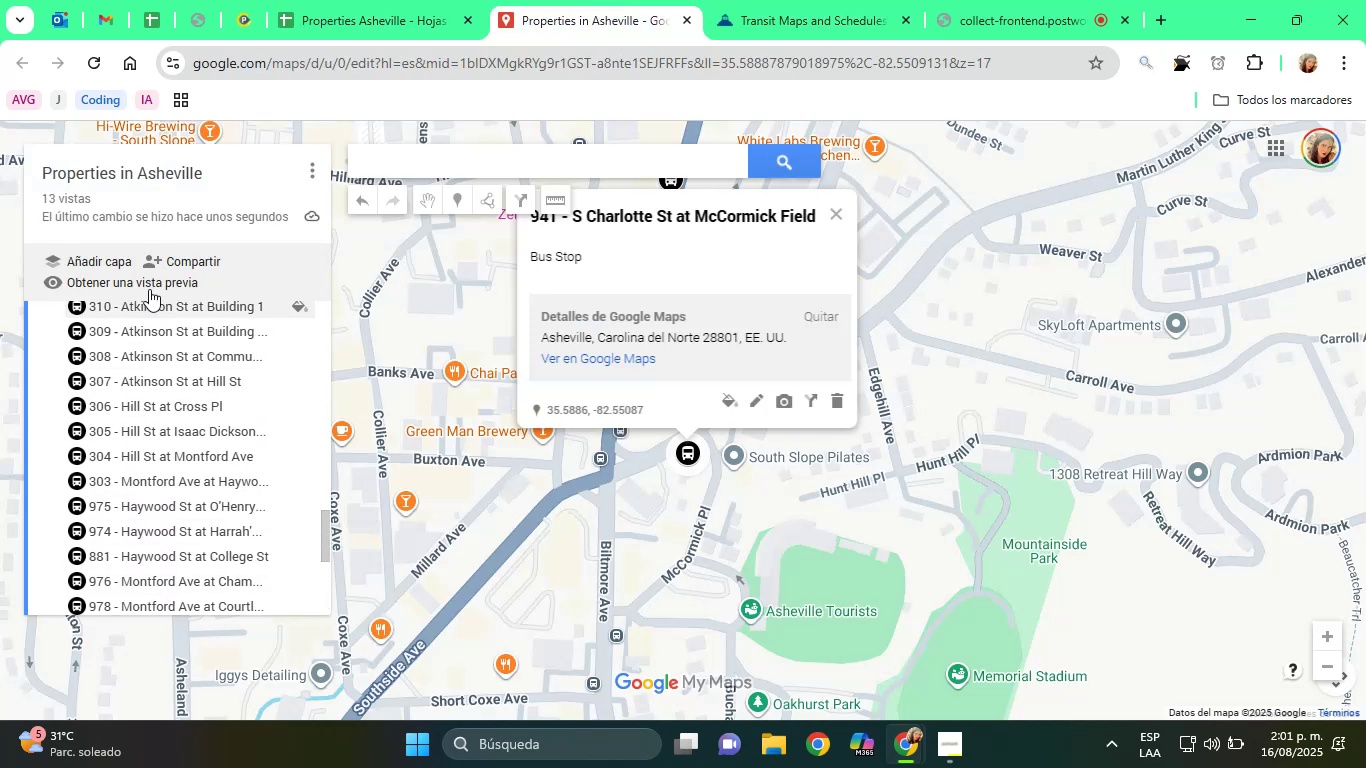 
scroll: coordinate [197, 416], scroll_direction: down, amount: 12.0
 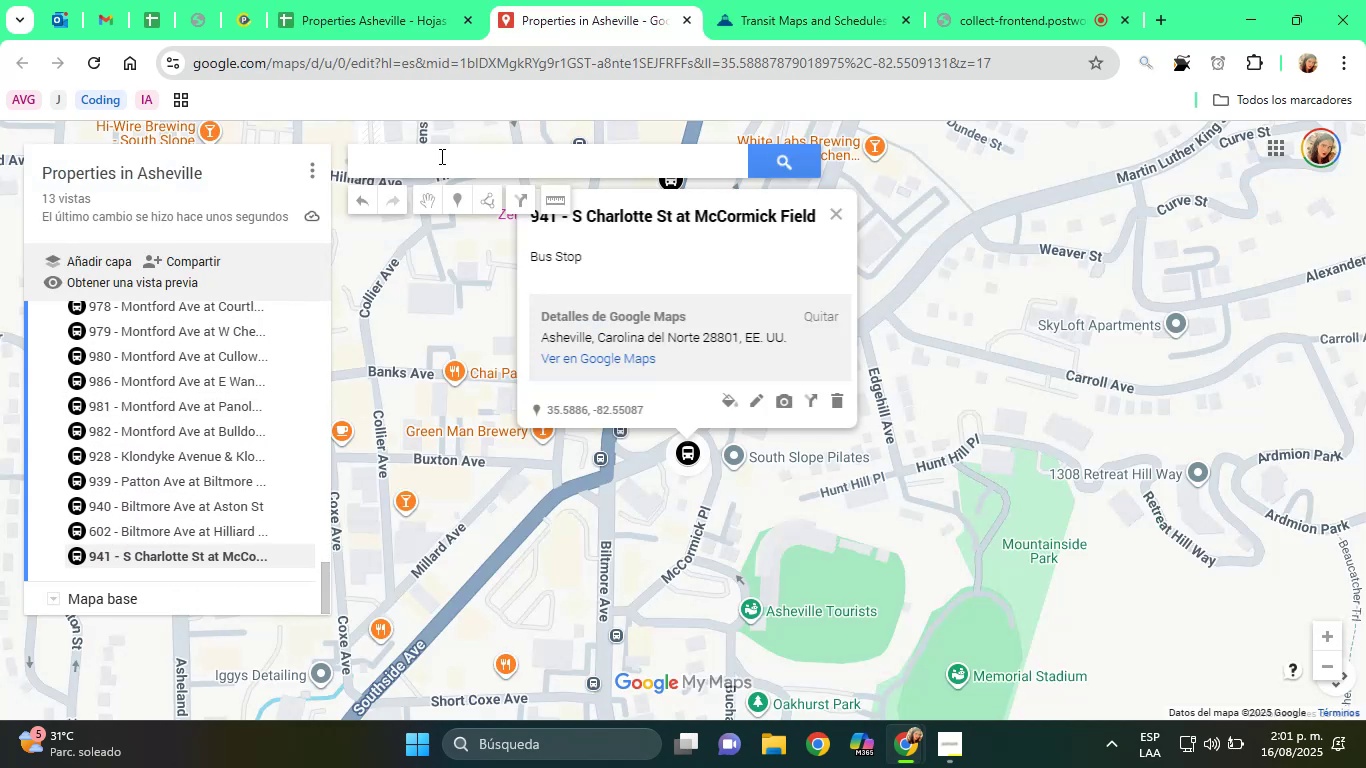 
left_click([445, 140])
 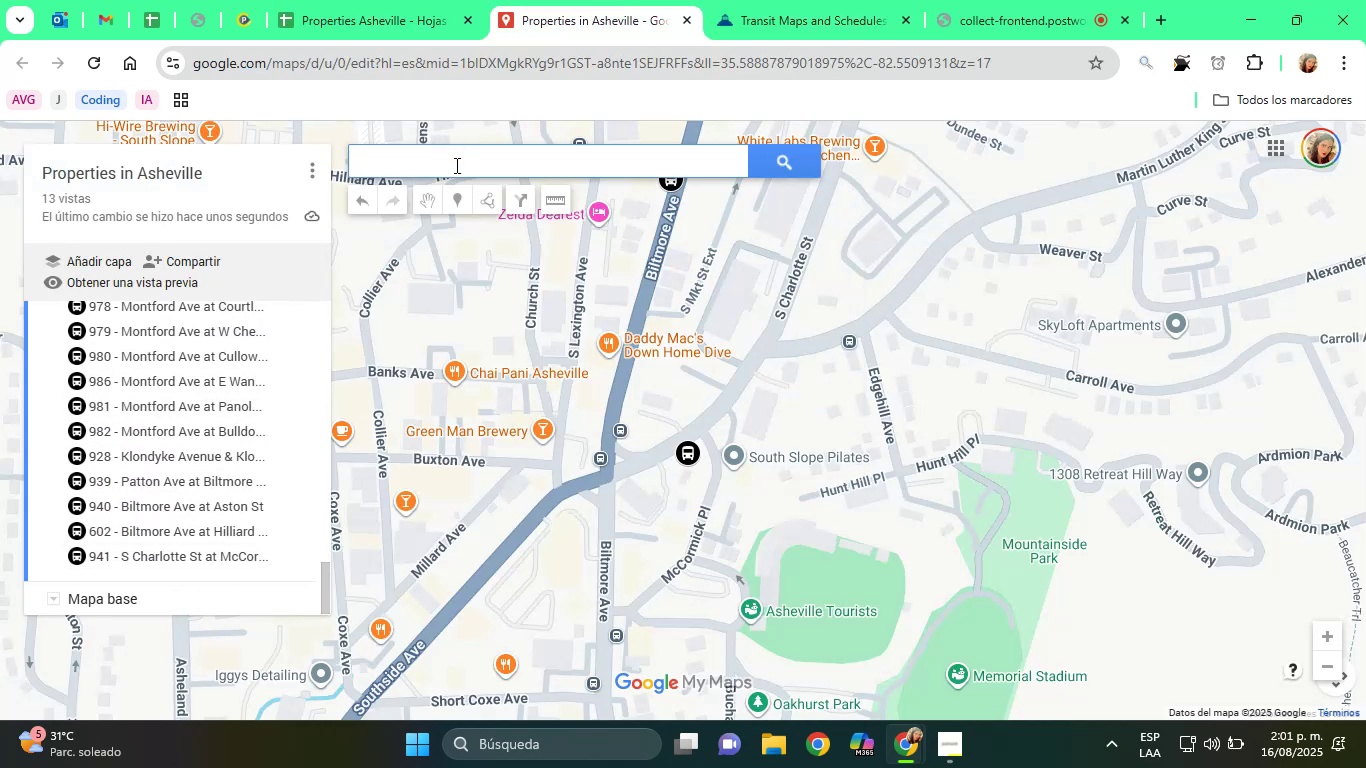 
left_click([450, 163])
 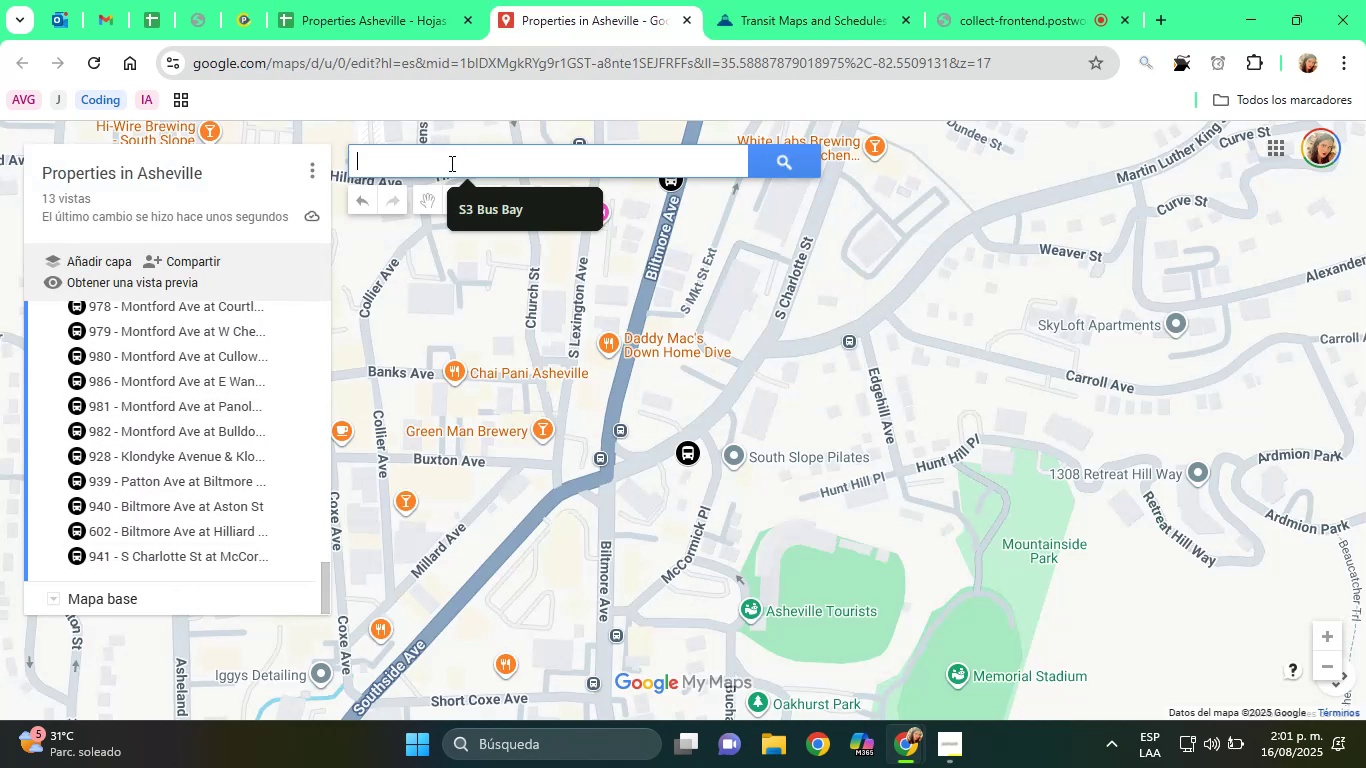 
key(Control+V)
 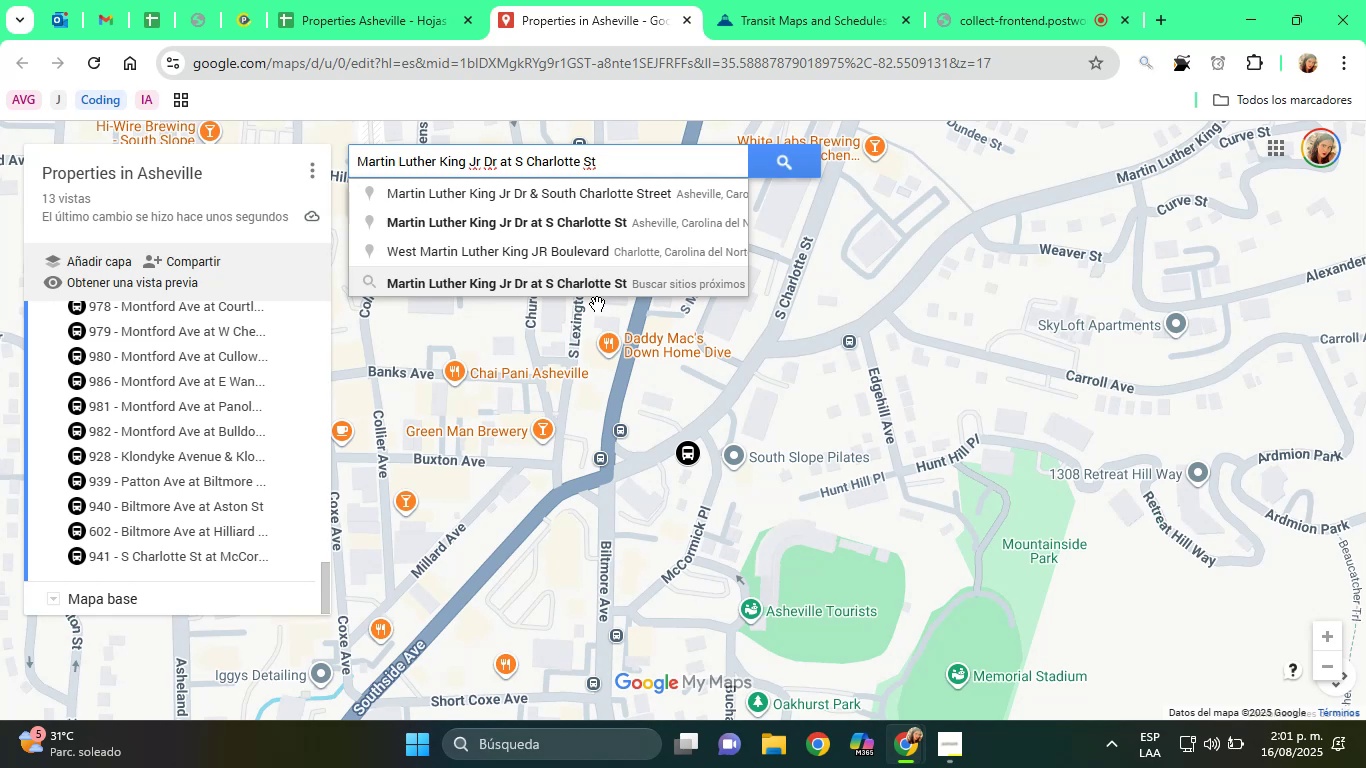 
left_click([632, 220])
 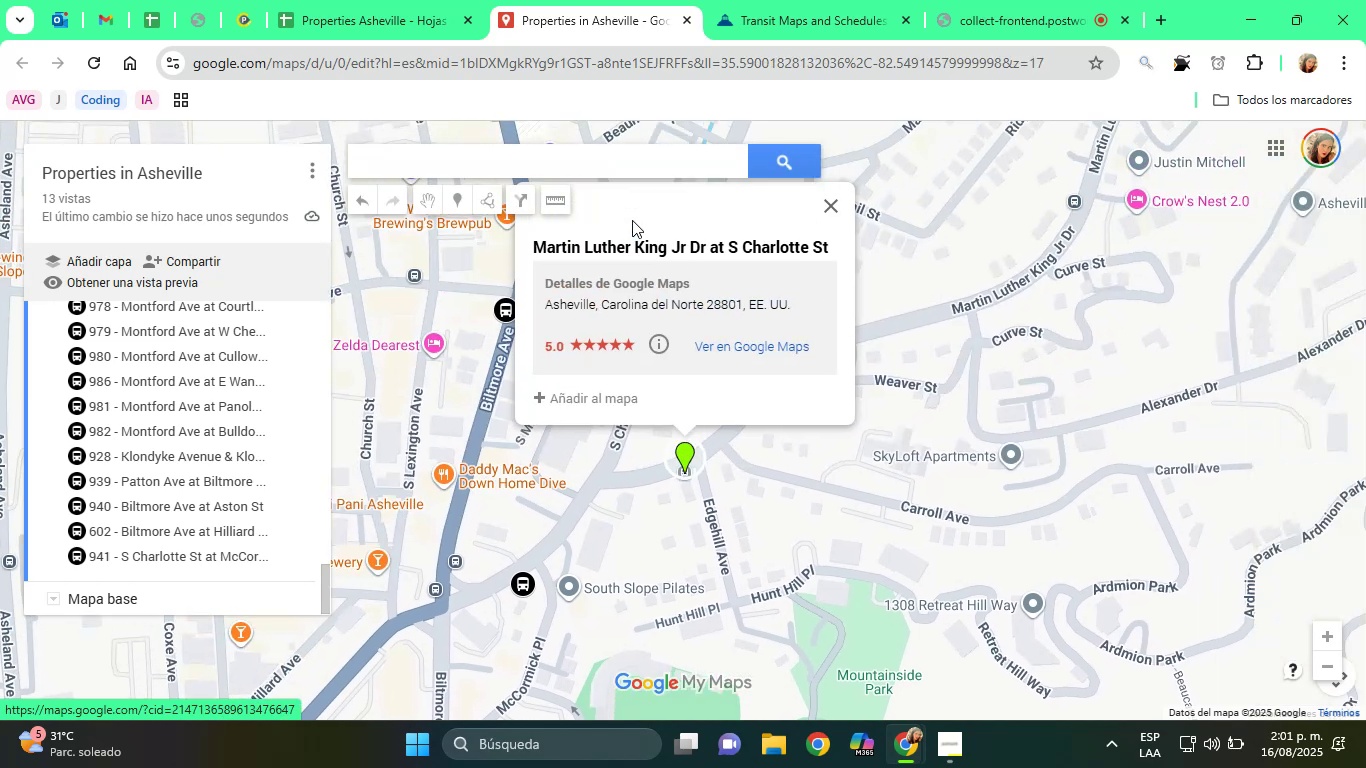 
wait(6.63)
 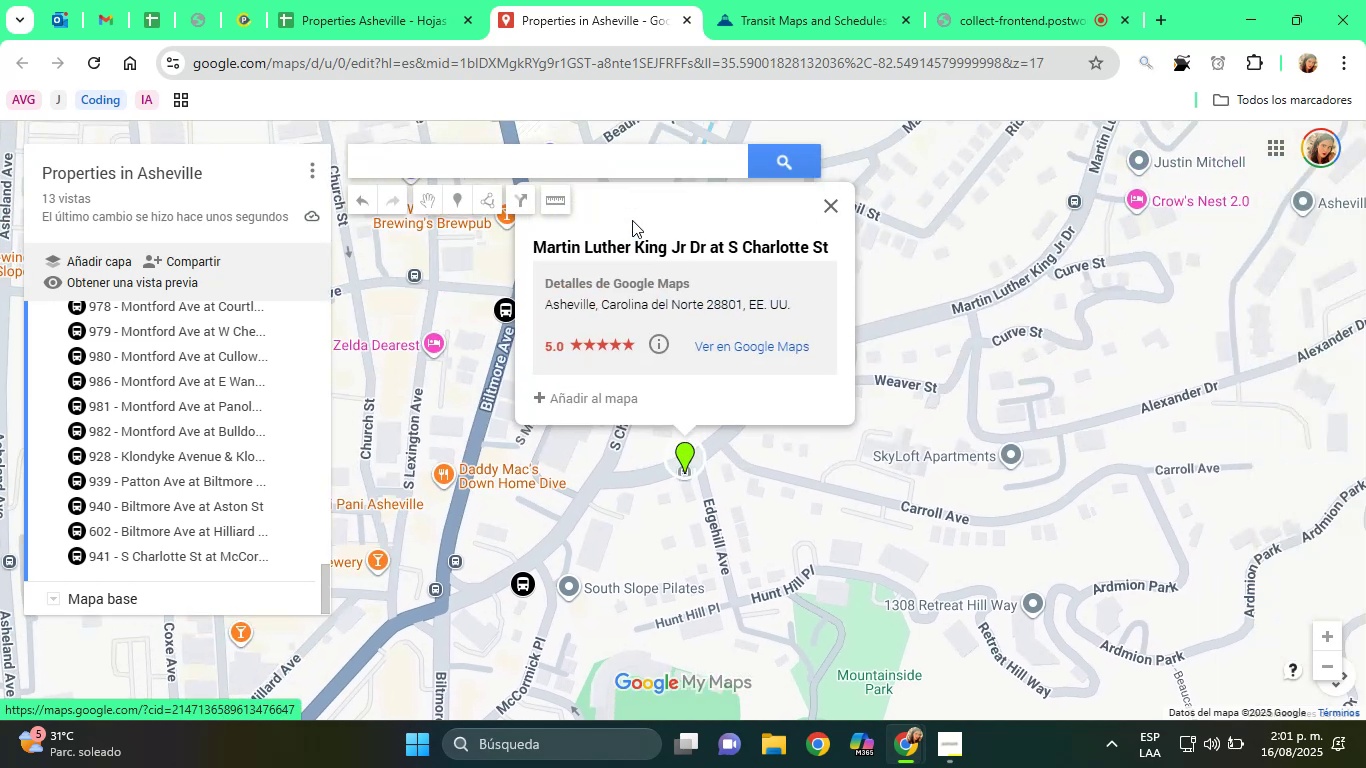 
left_click([610, 401])
 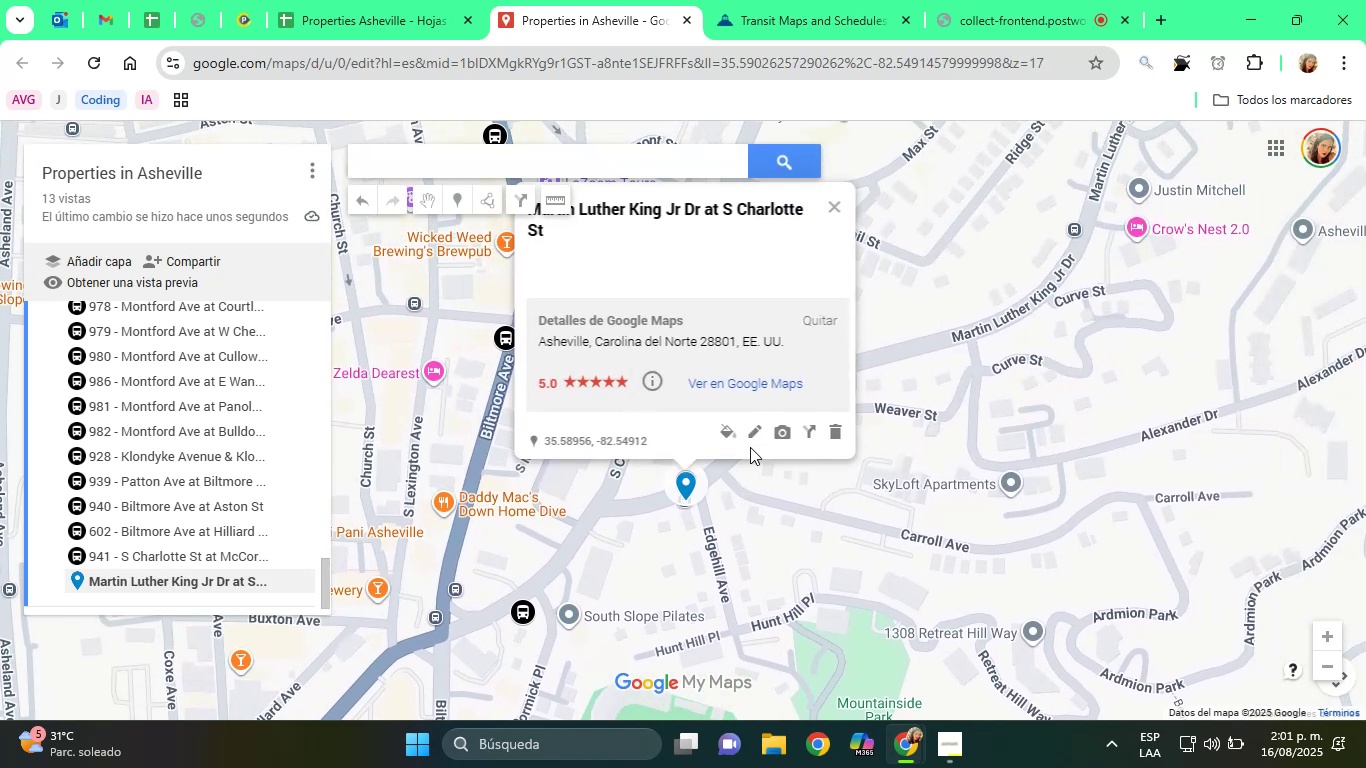 
left_click([731, 432])
 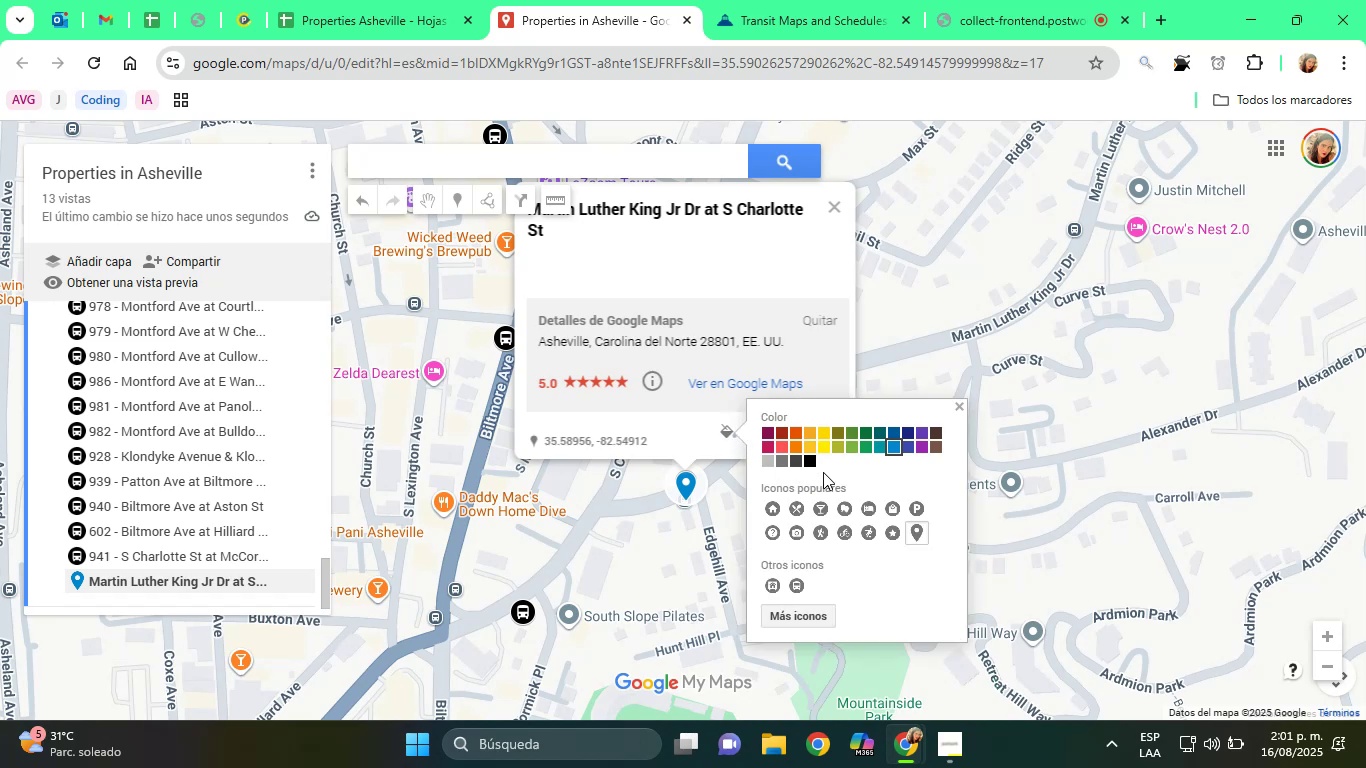 
left_click([815, 463])
 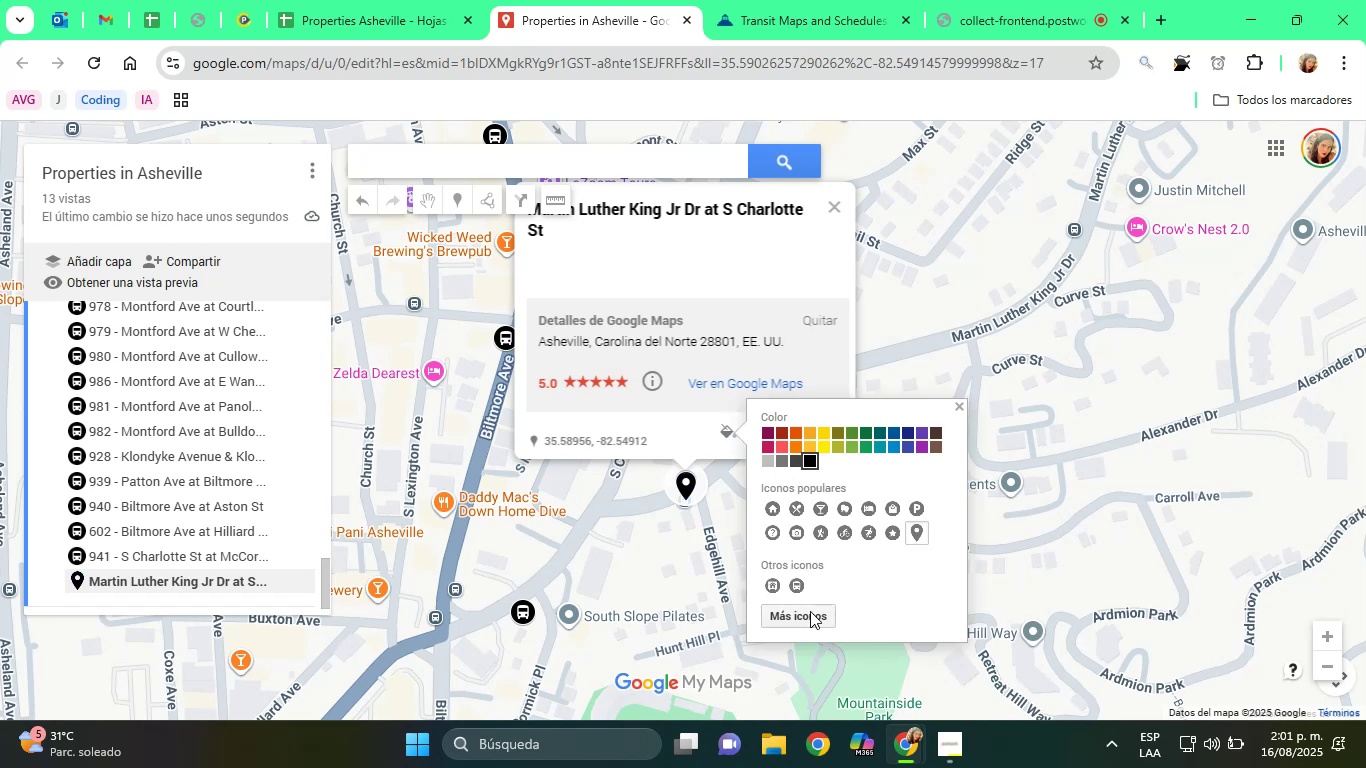 
left_click([799, 583])
 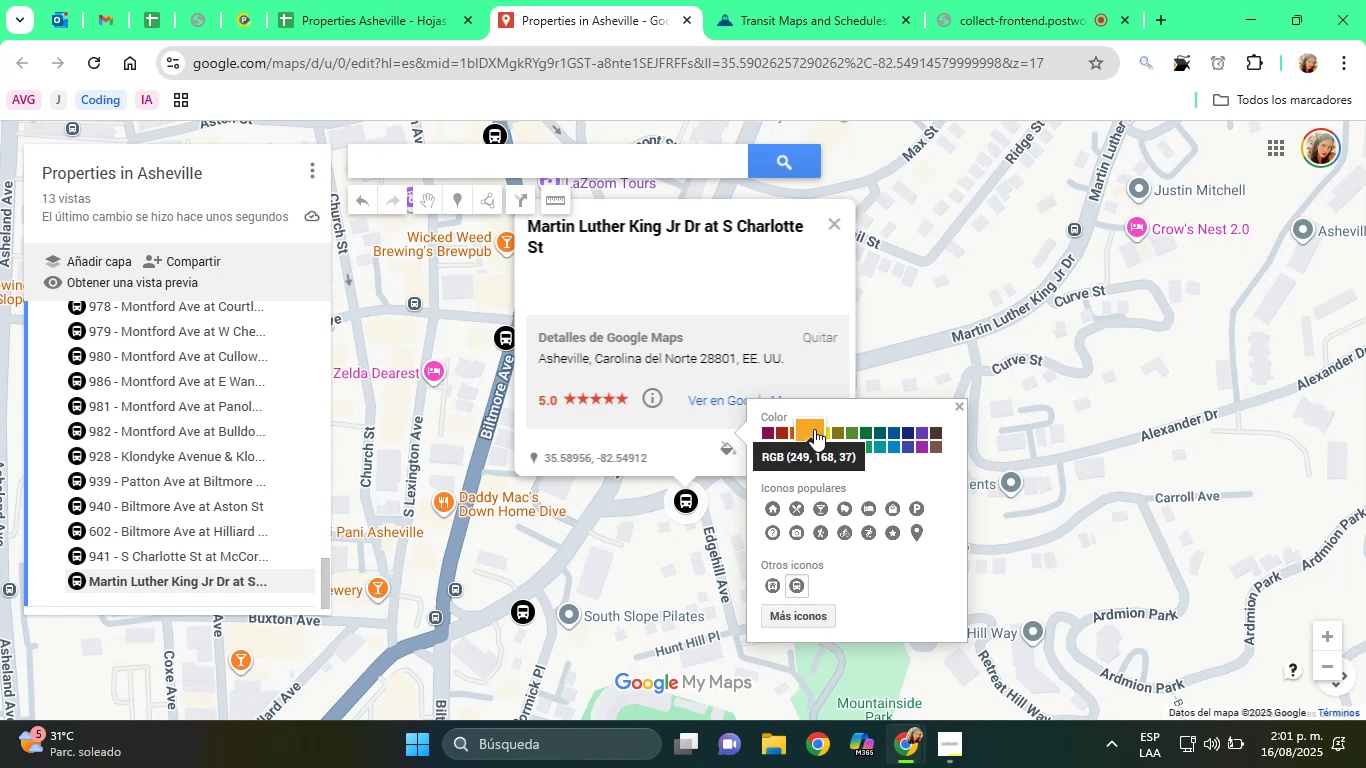 
wait(22.87)
 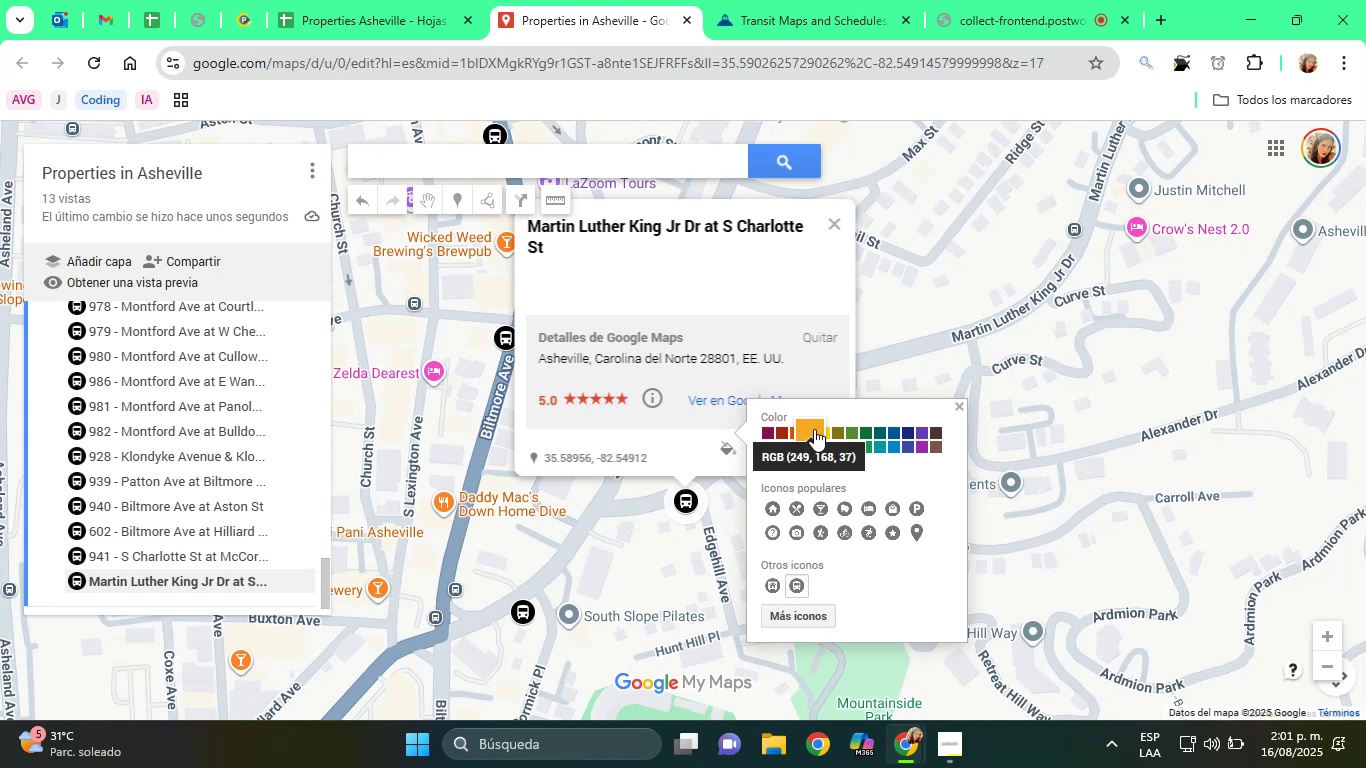 
left_click([797, 0])
 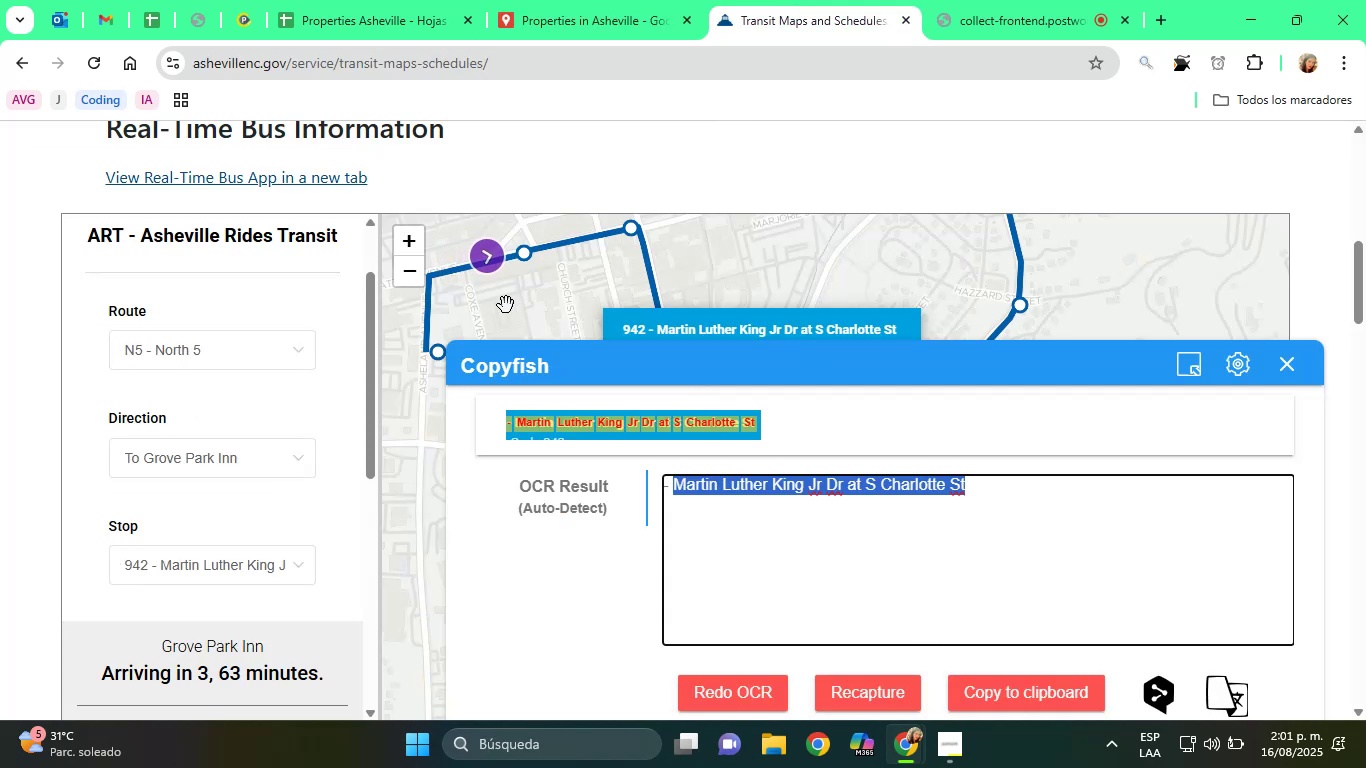 
left_click([592, 0])
 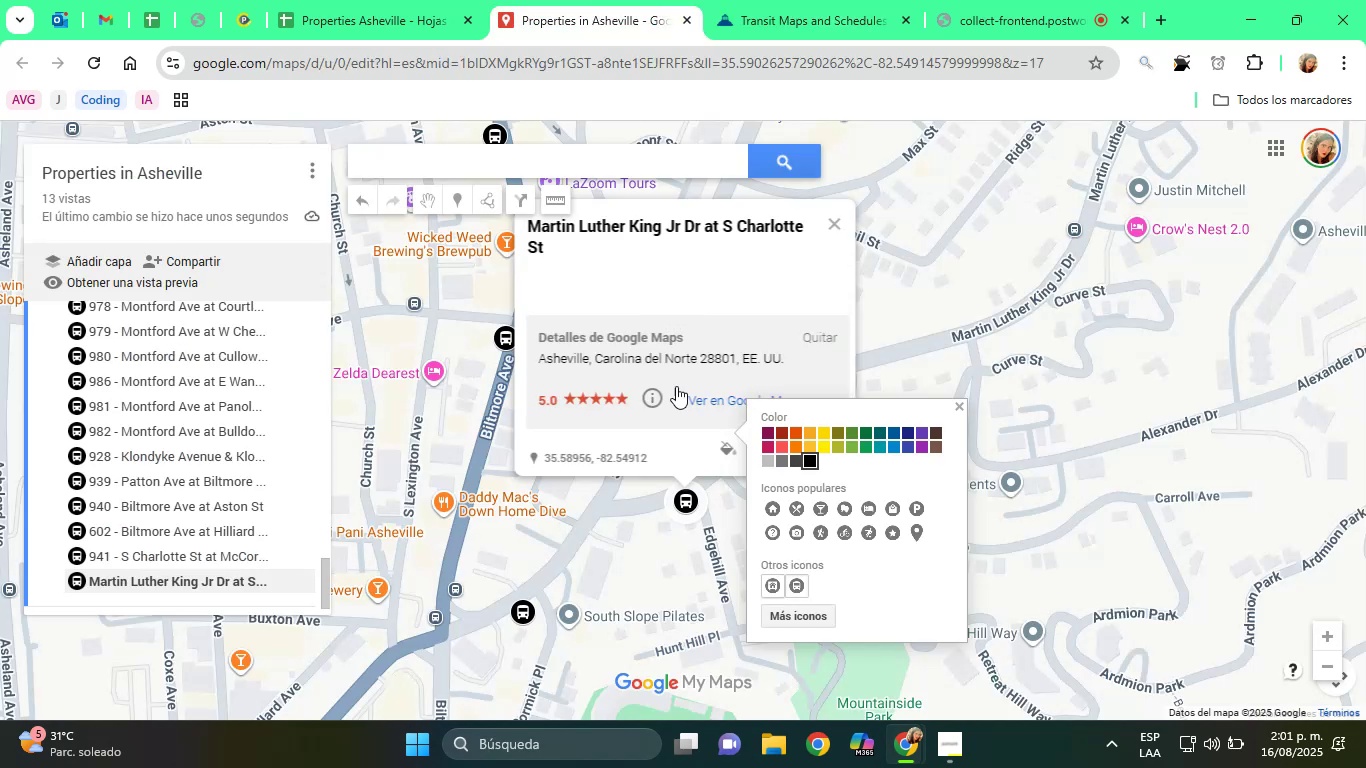 
left_click([730, 275])
 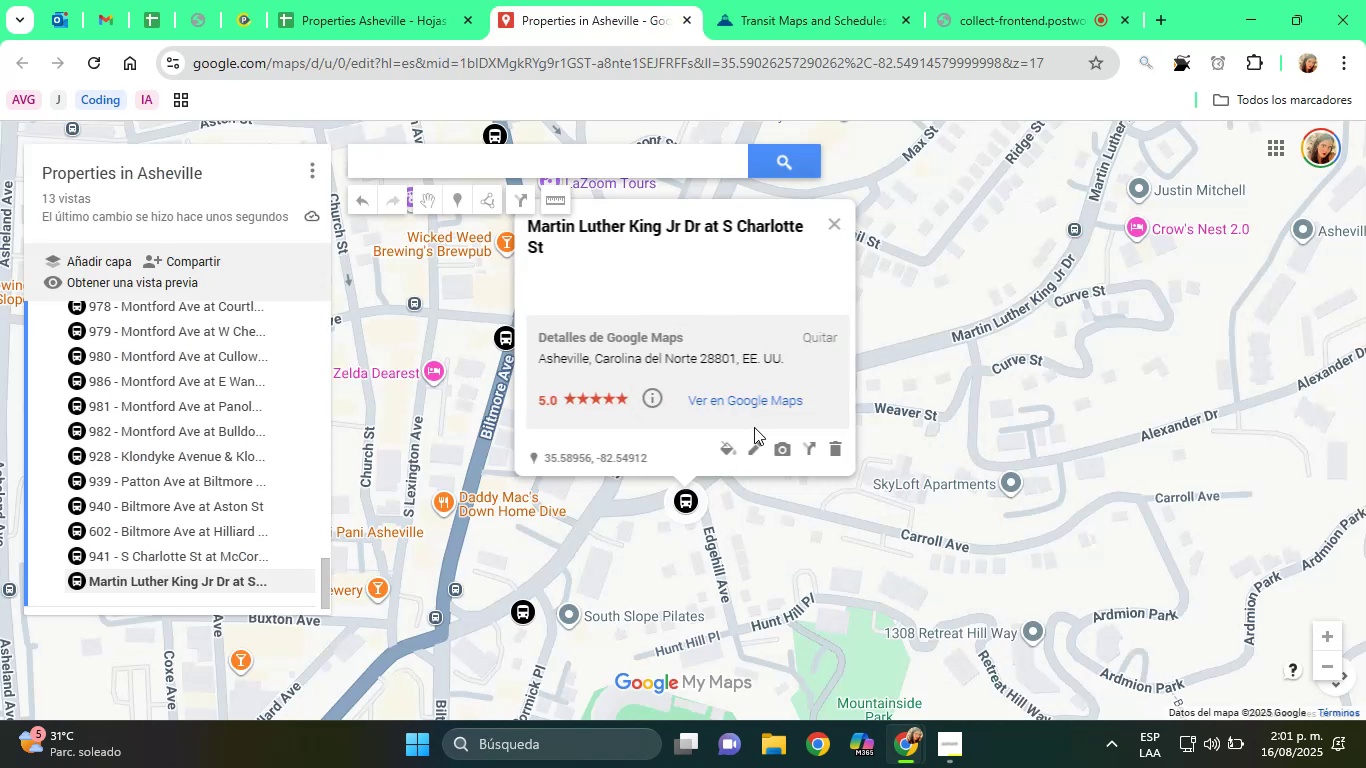 
left_click([760, 445])
 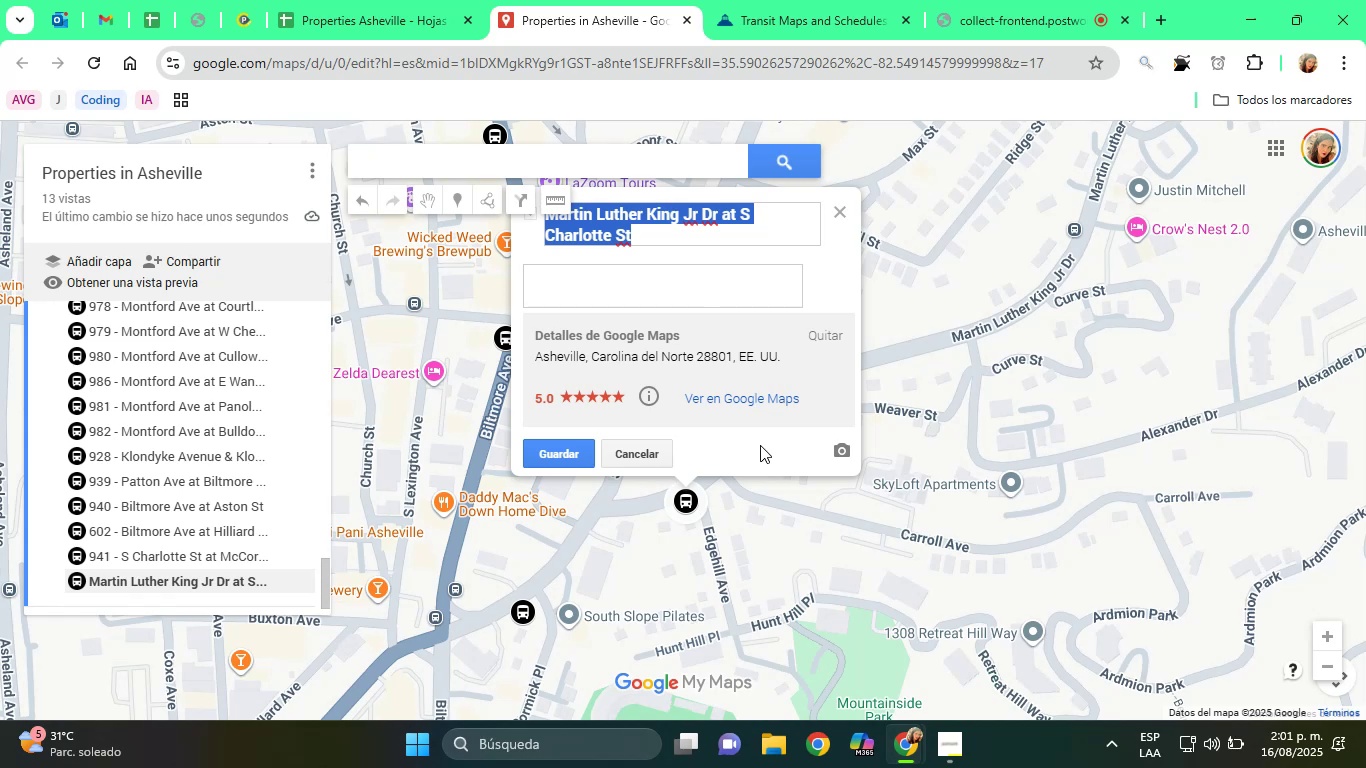 
key(Home)
 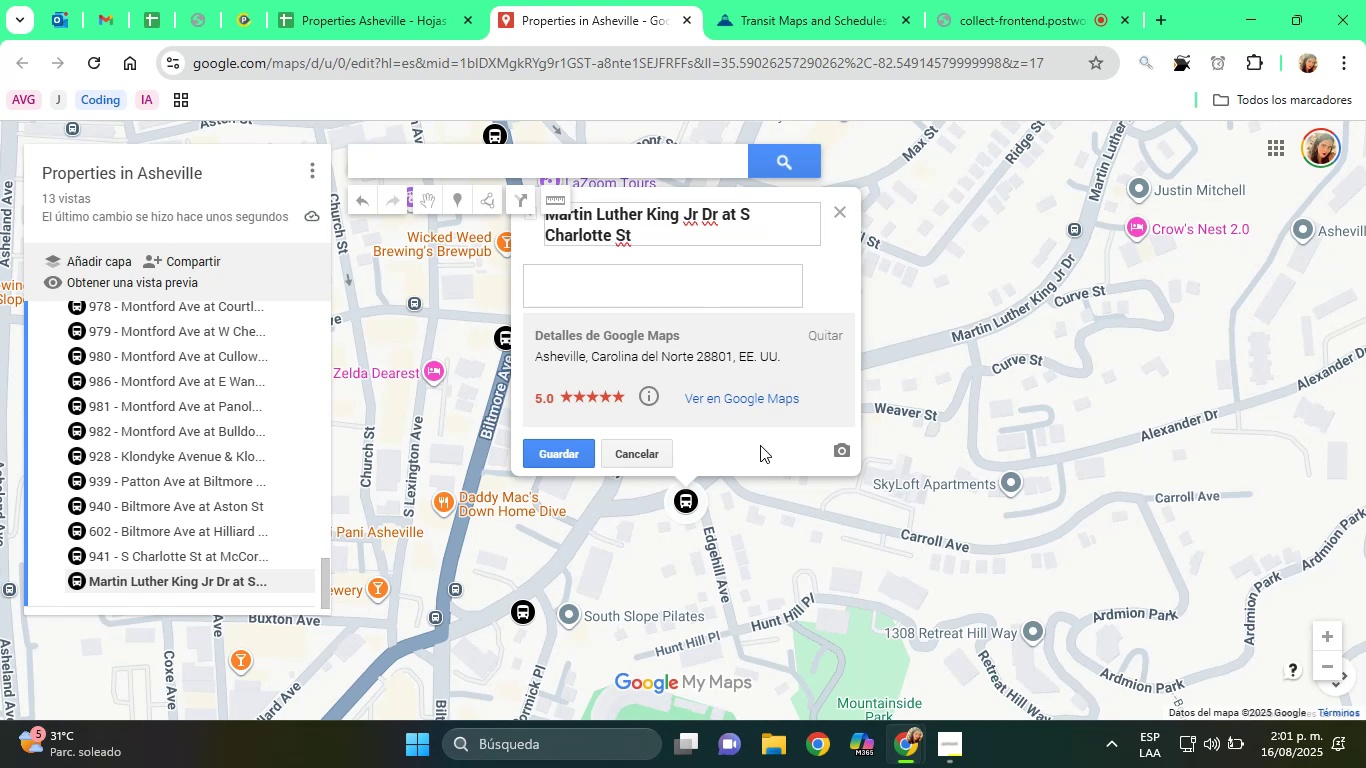 
key(ArrowUp)
 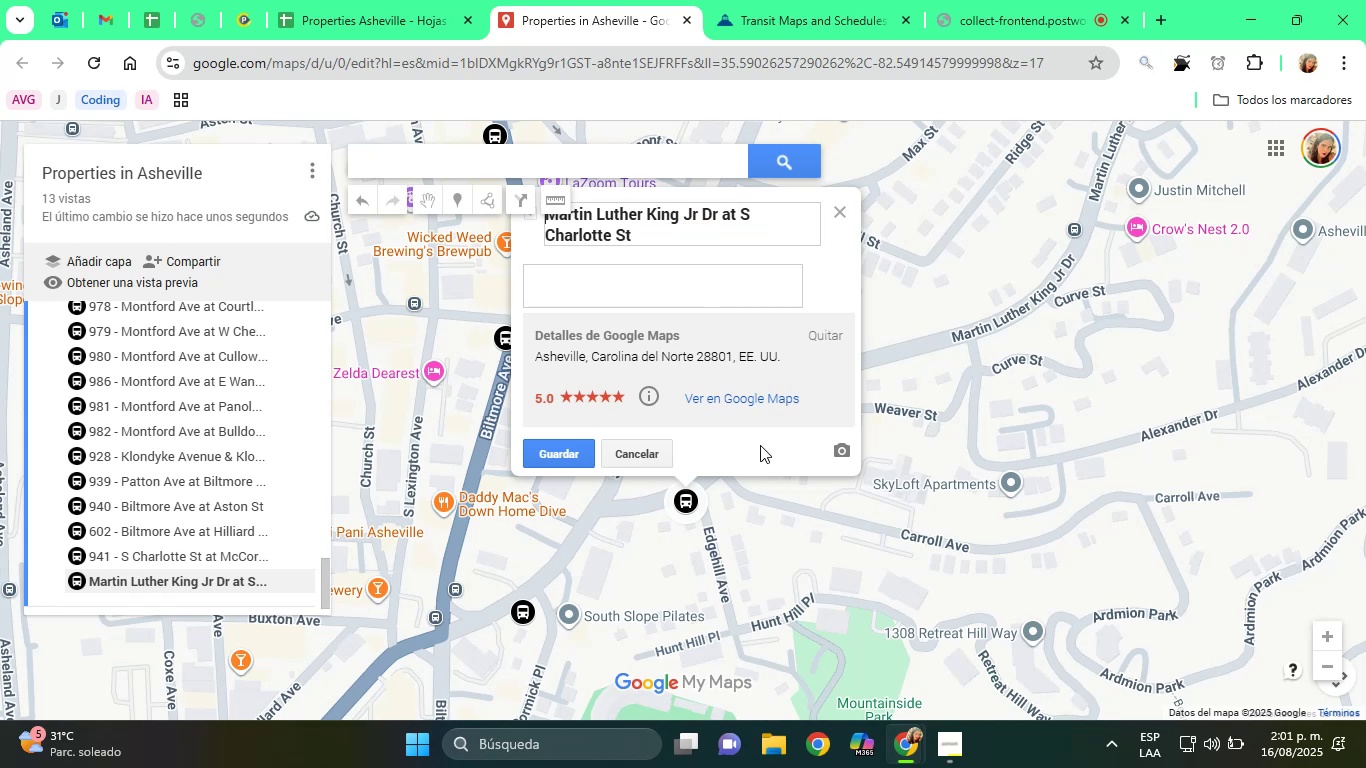 
type(942 - )
 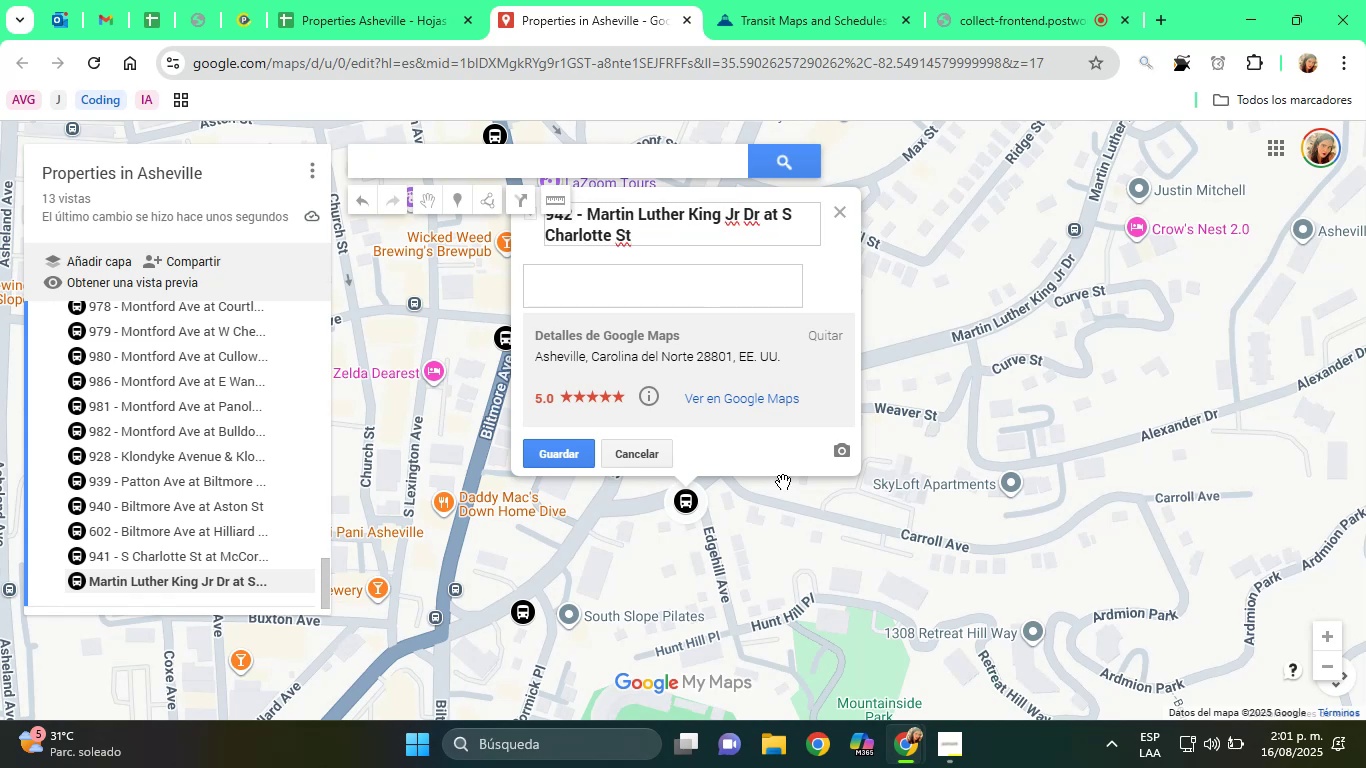 
left_click([630, 300])
 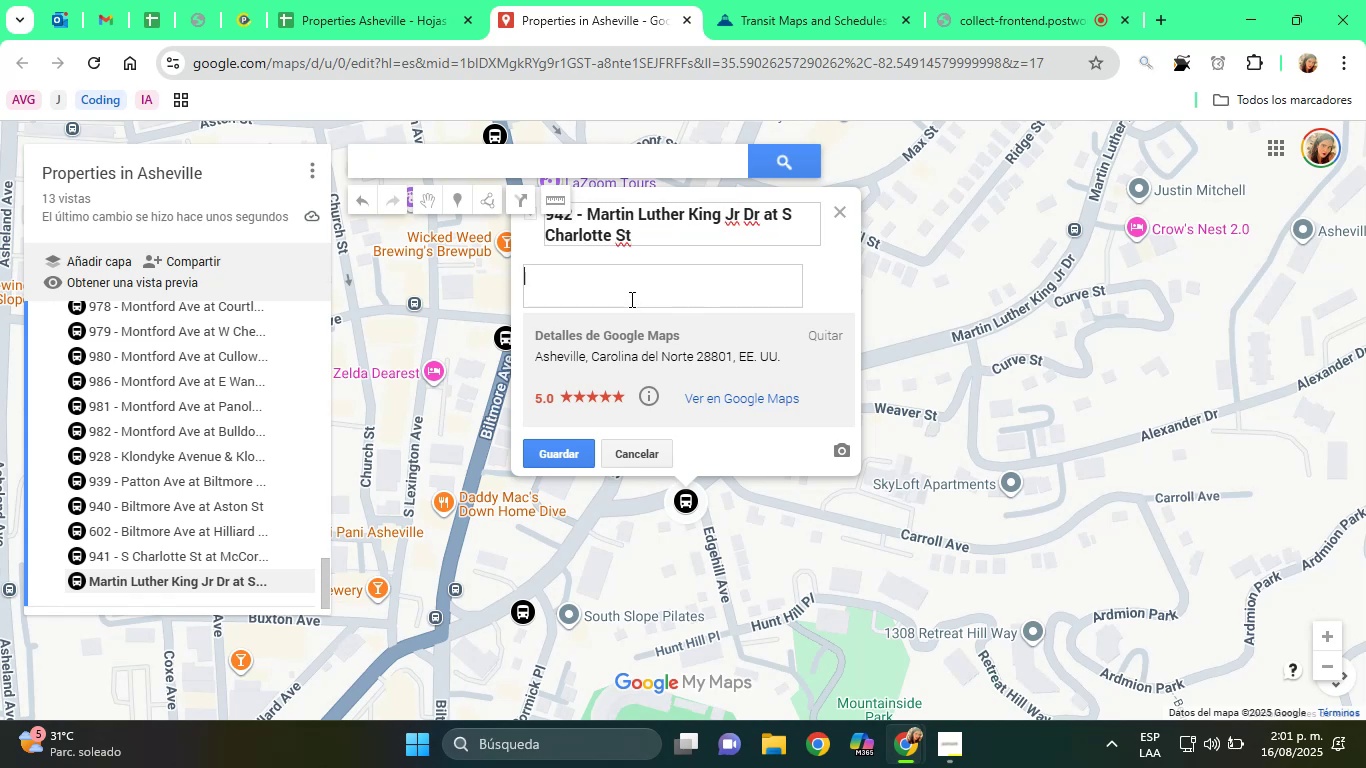 
type(Bus Stop)
 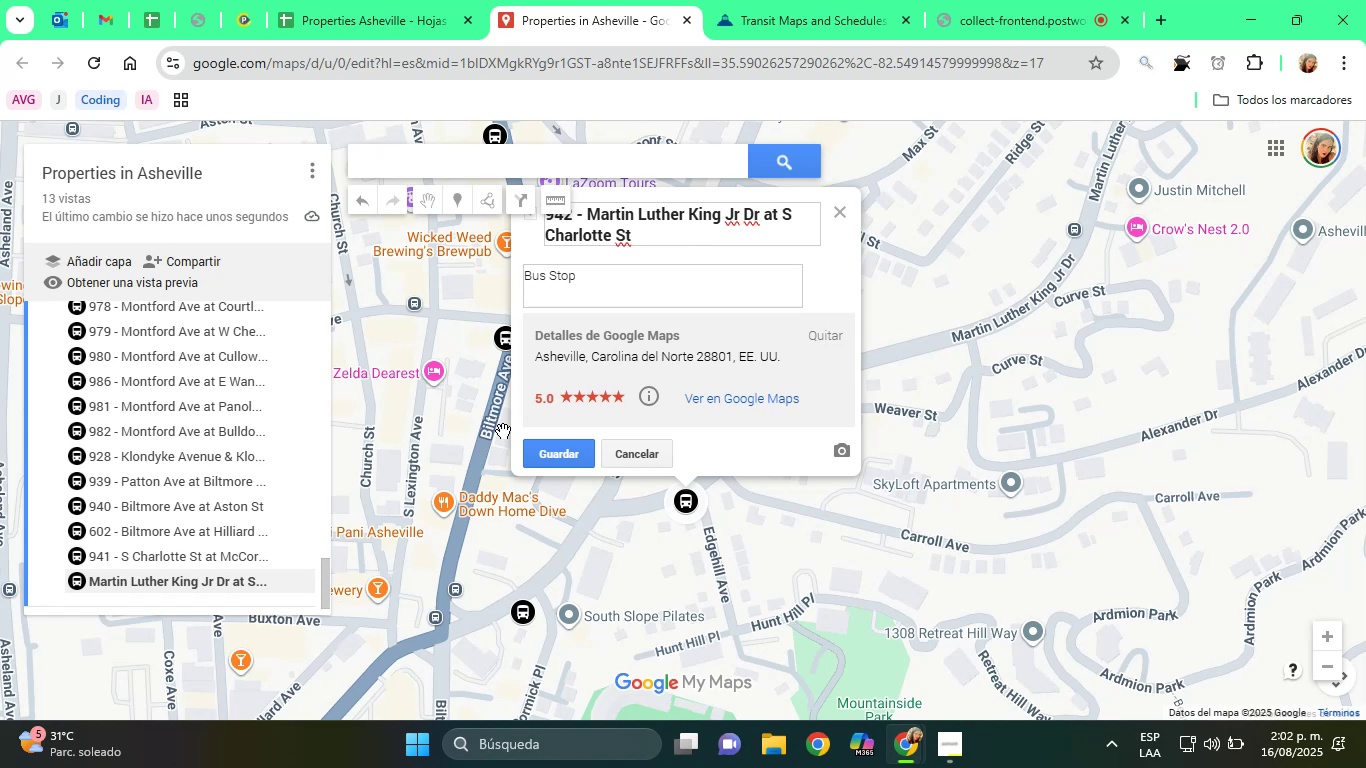 
left_click([565, 457])
 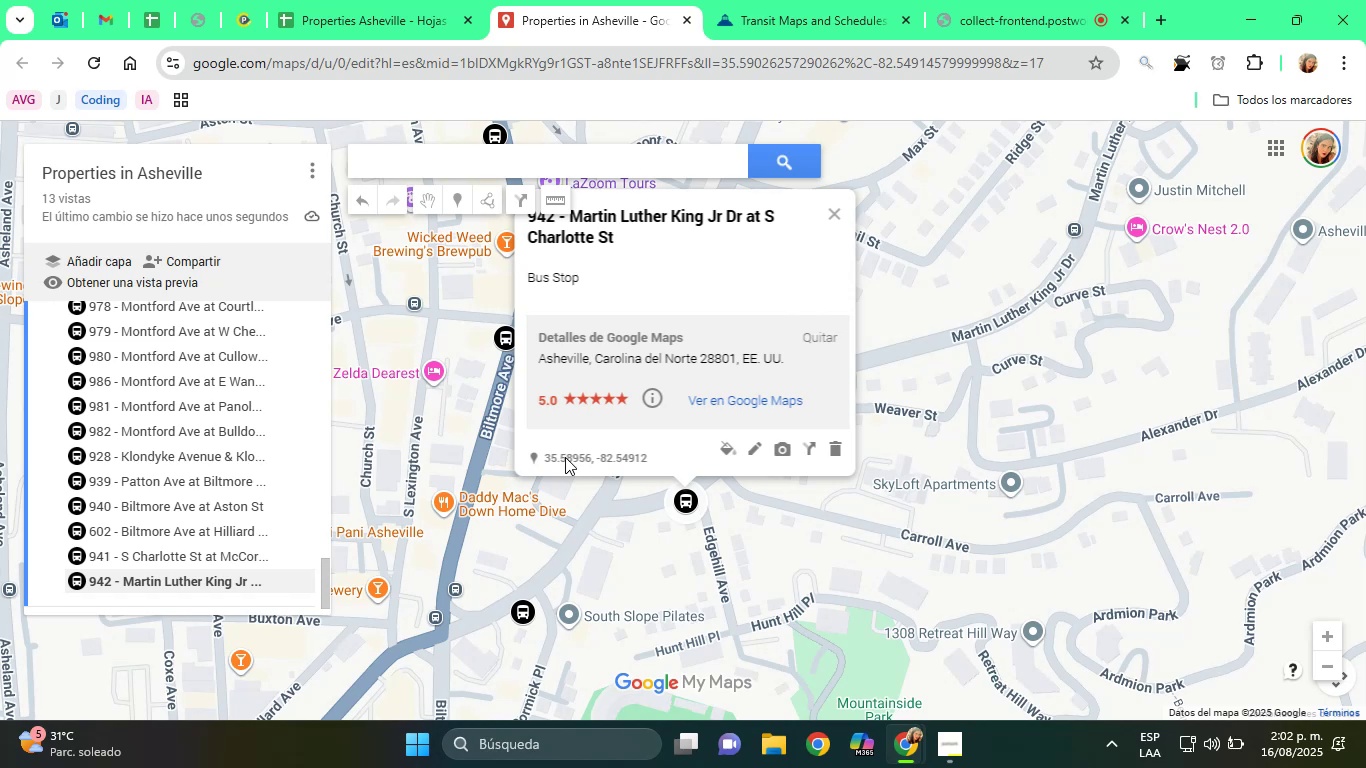 
wait(19.54)
 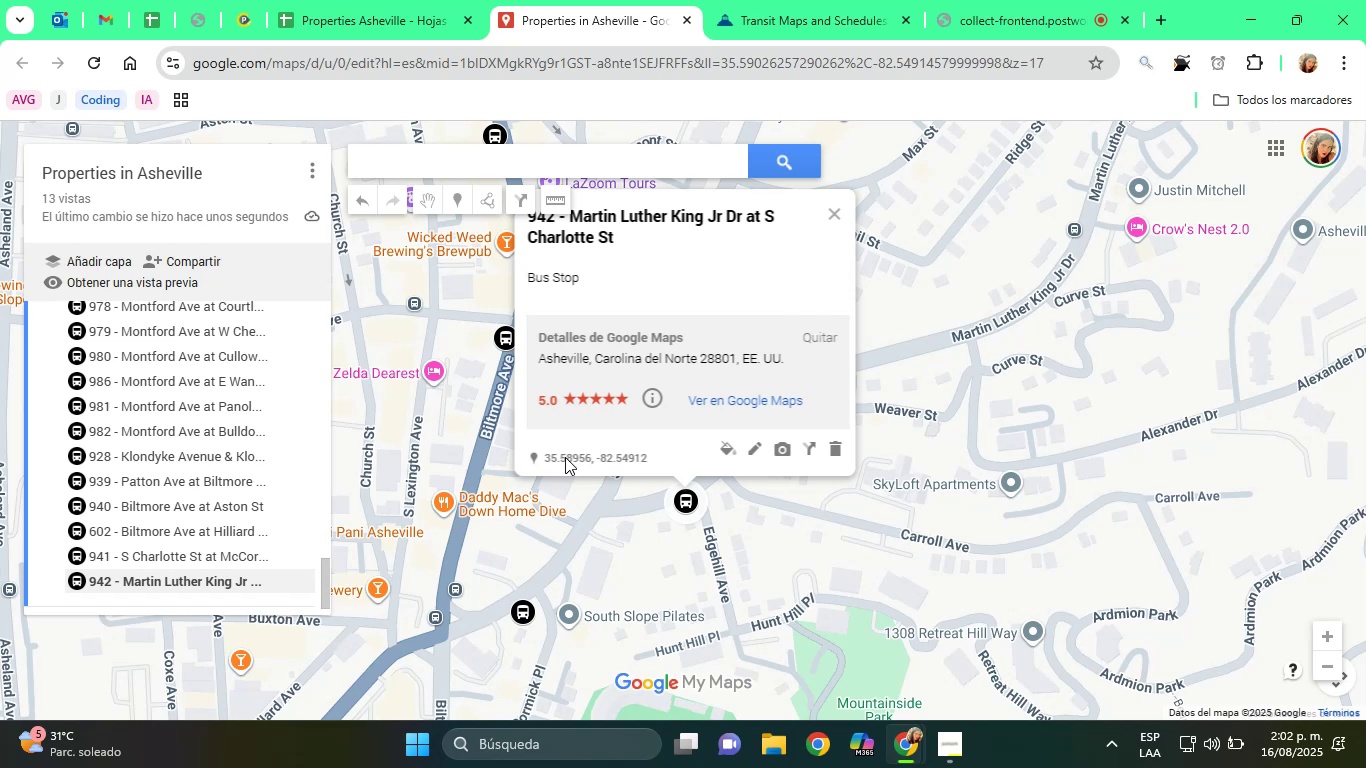 
left_click([776, 0])
 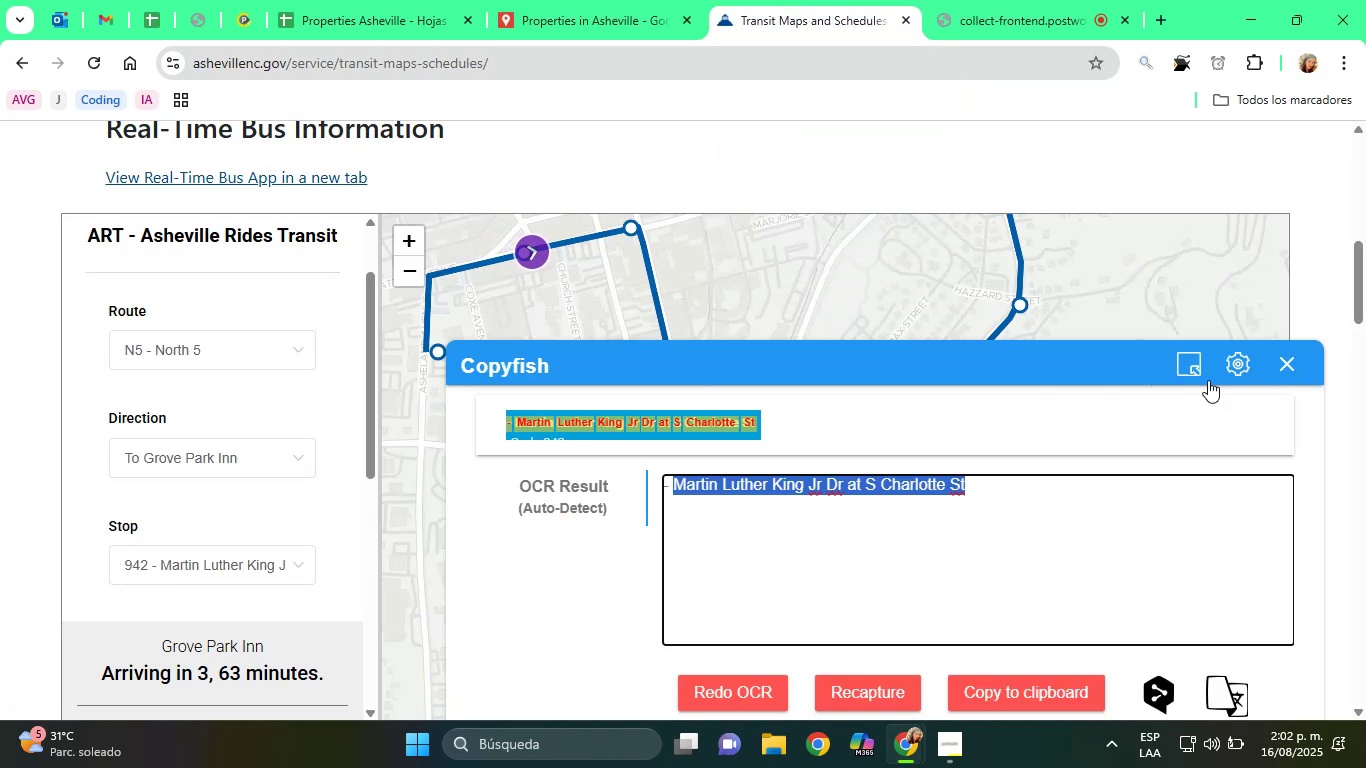 
left_click([1282, 358])
 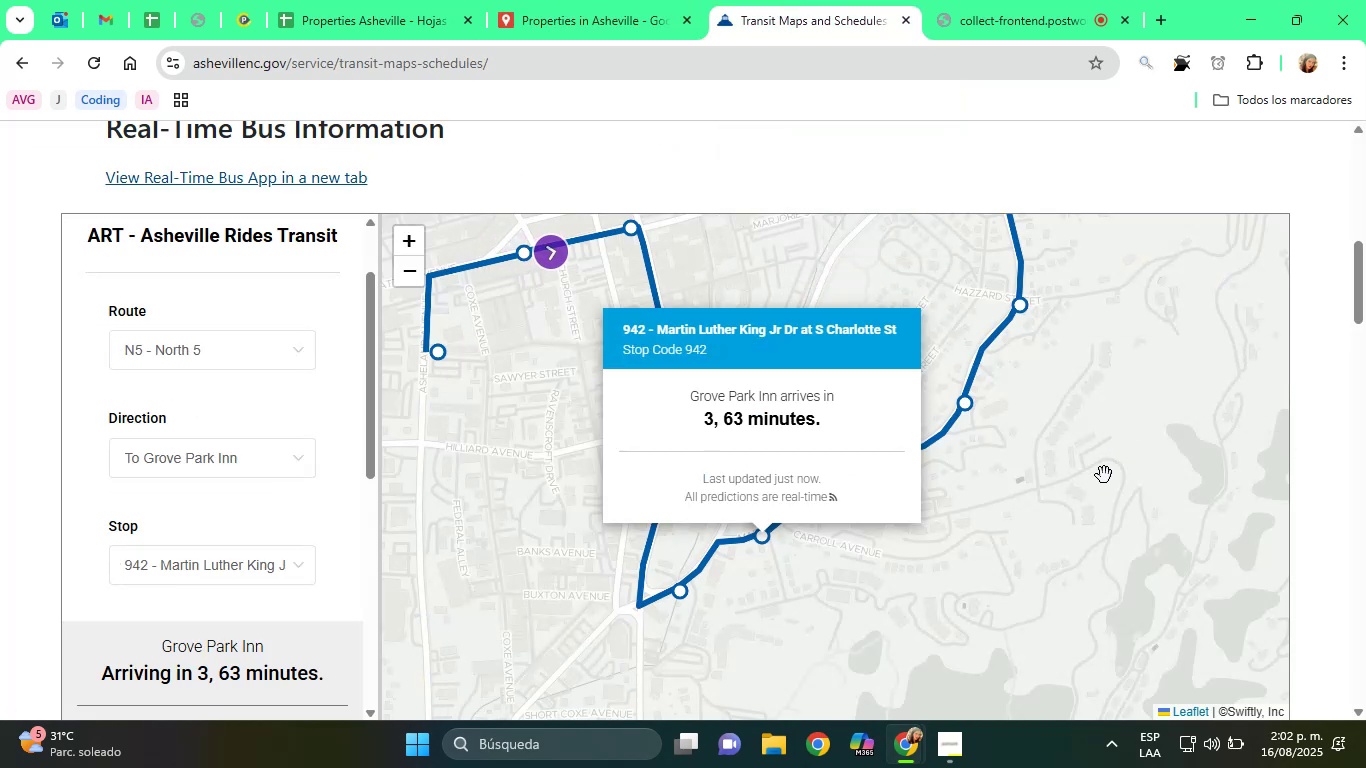 
left_click([1054, 554])
 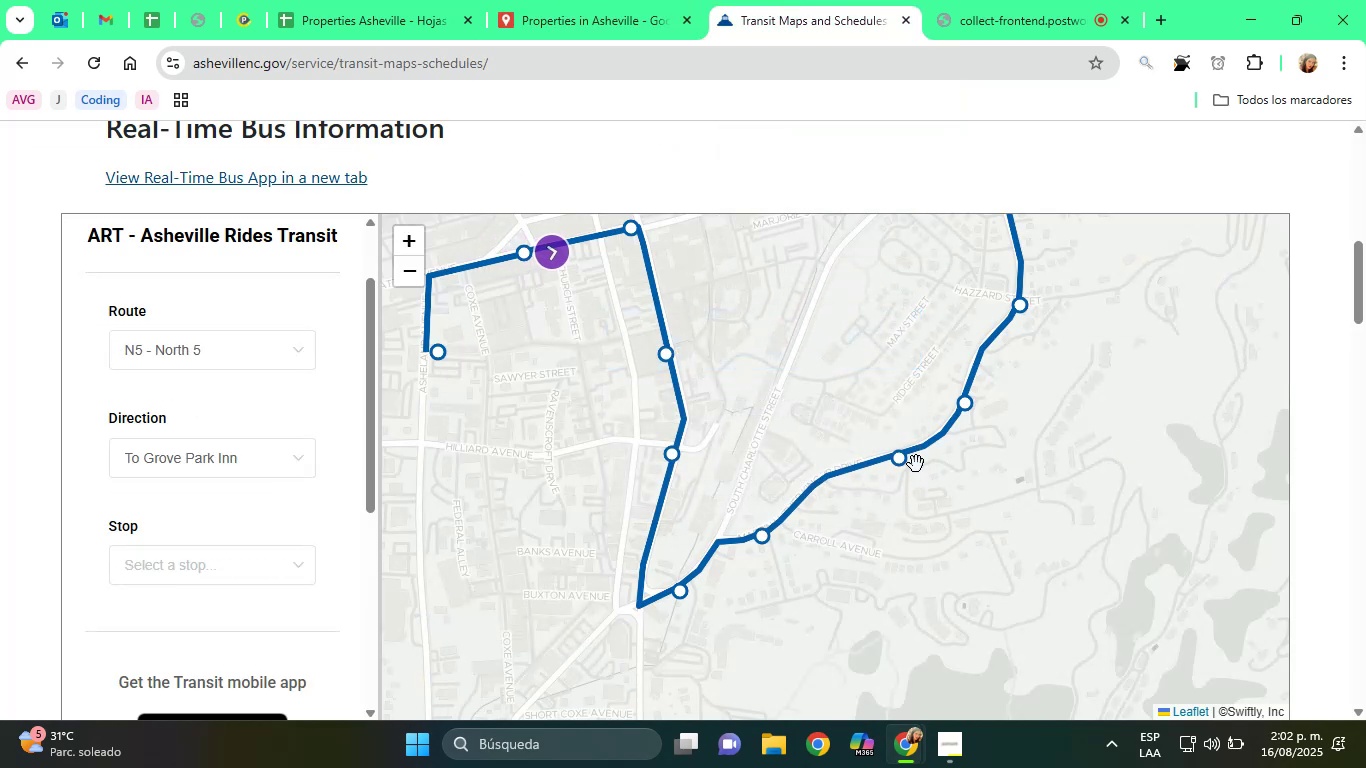 
left_click([904, 464])
 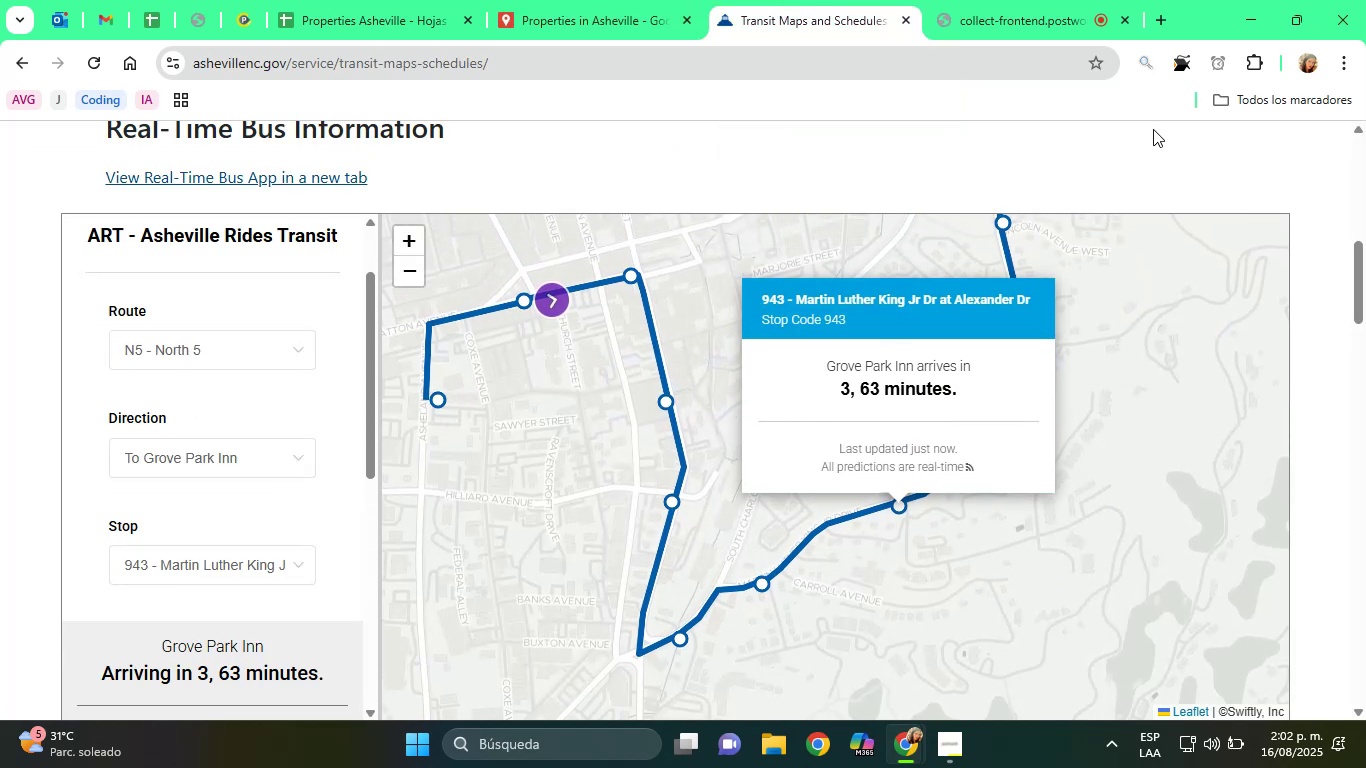 
left_click([1184, 66])
 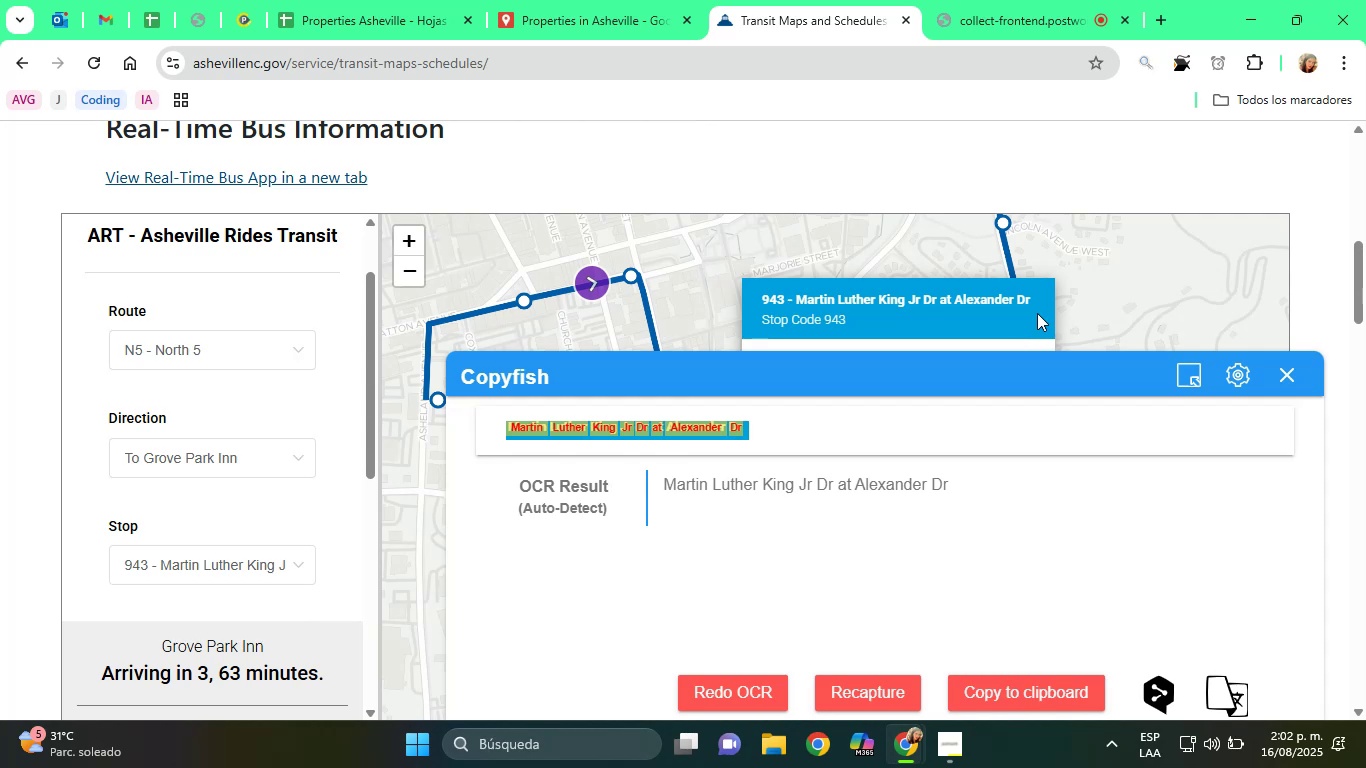 
wait(29.31)
 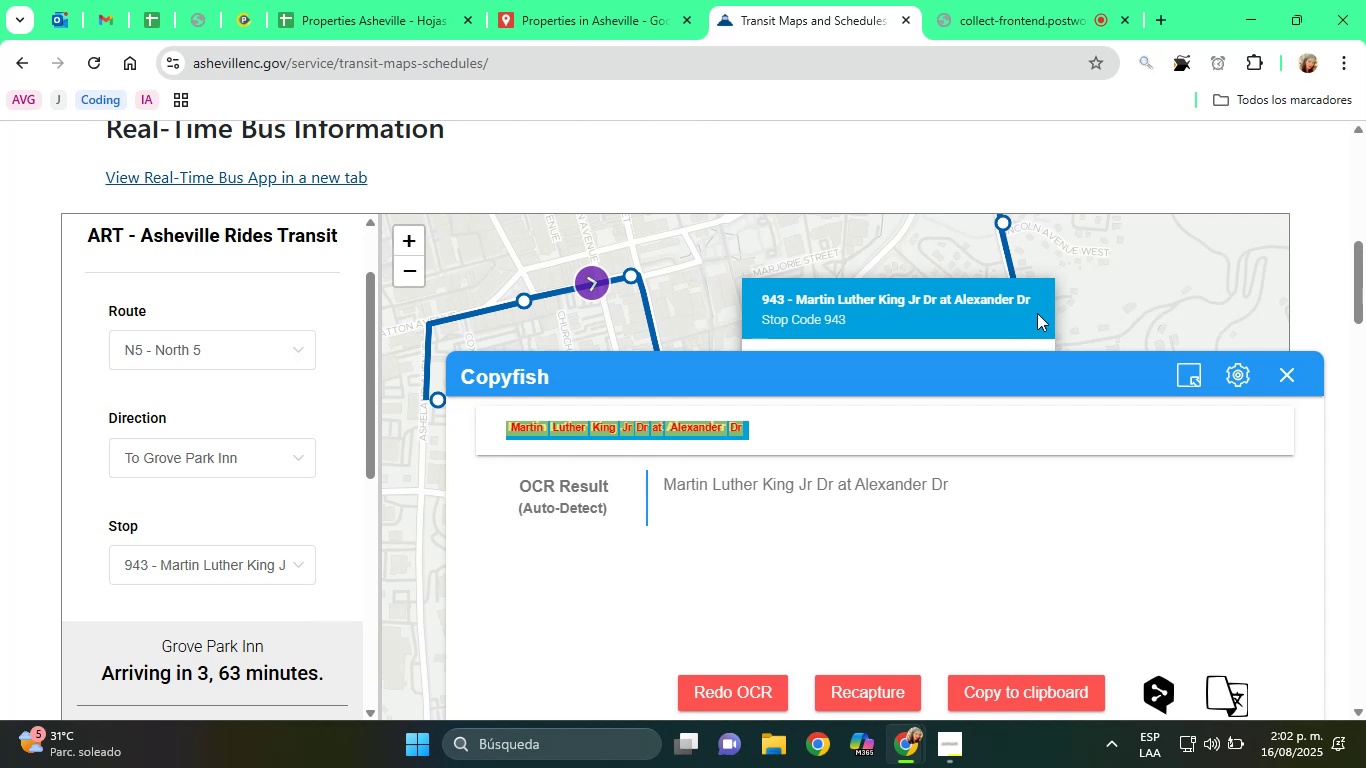 
right_click([669, 487])
 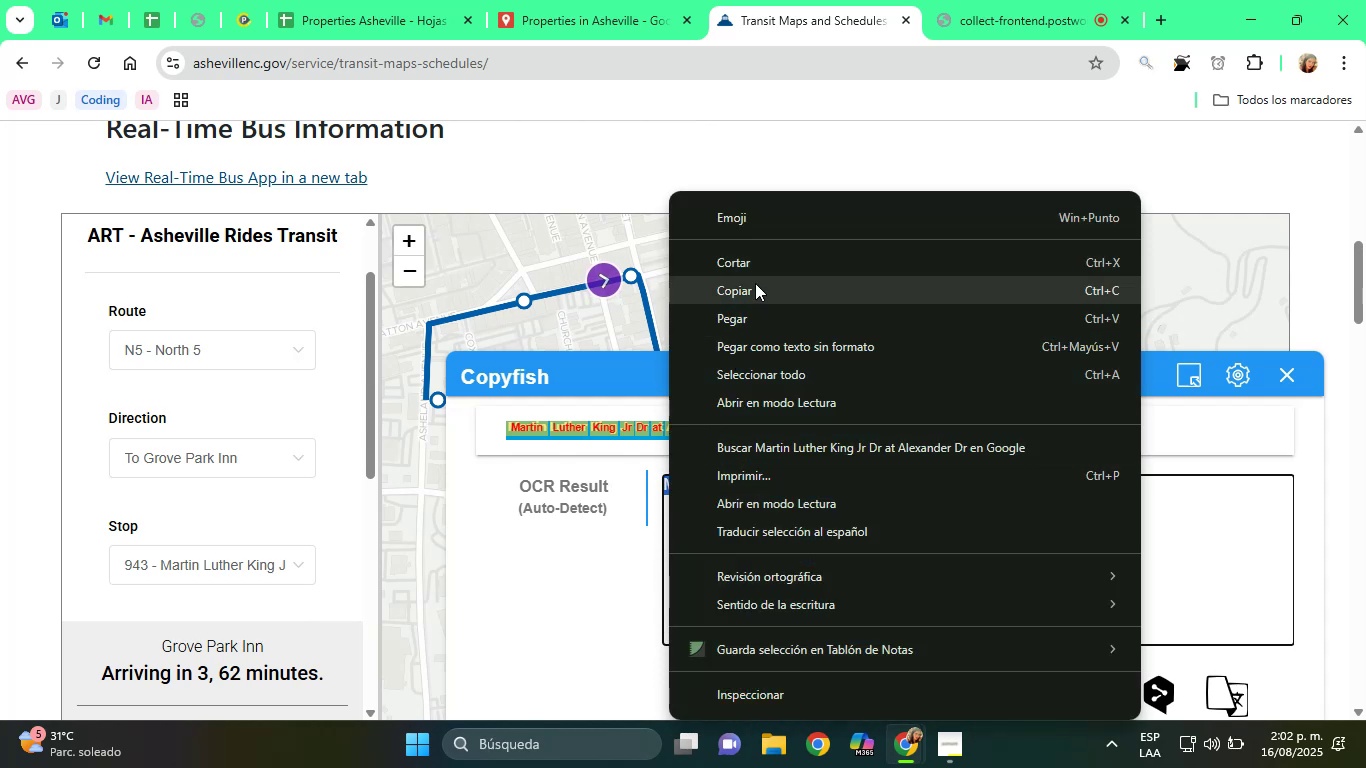 
left_click([763, 290])
 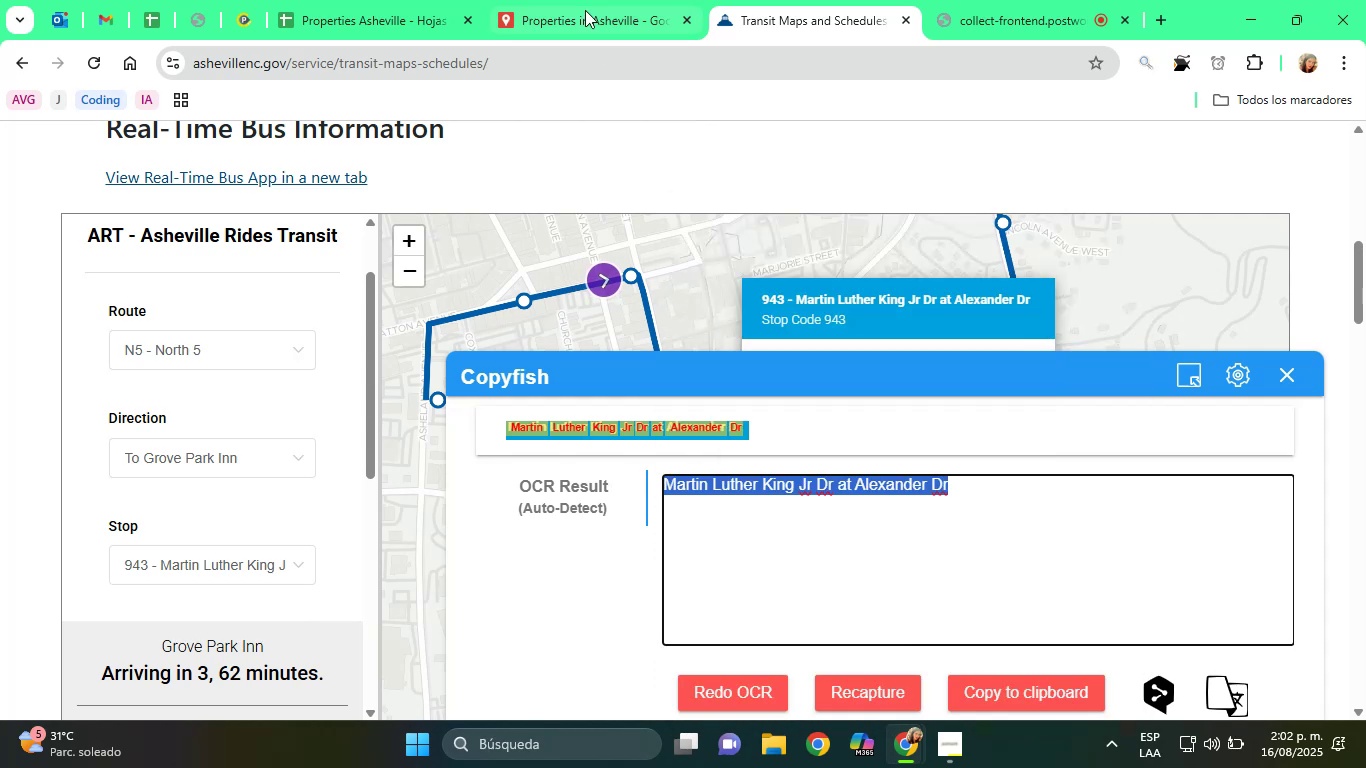 
left_click([571, 0])
 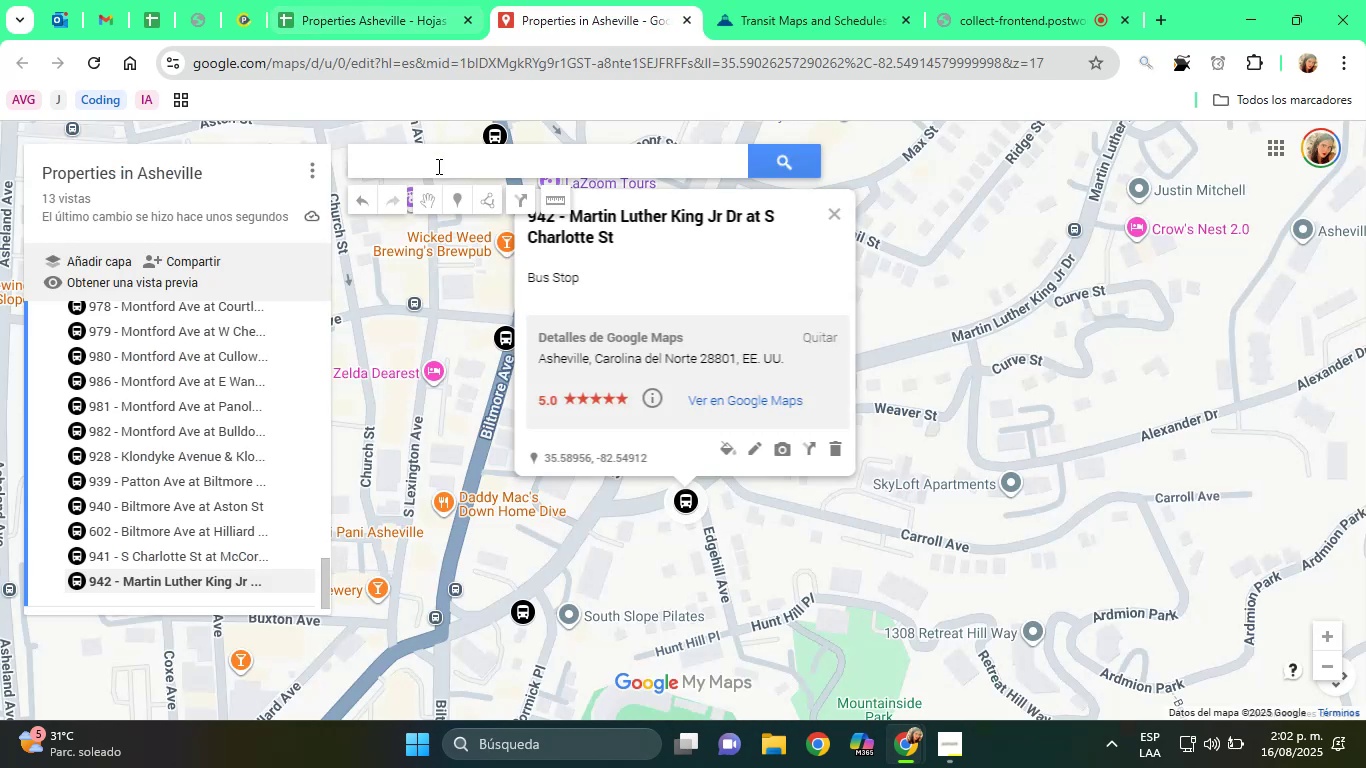 
right_click([412, 162])
 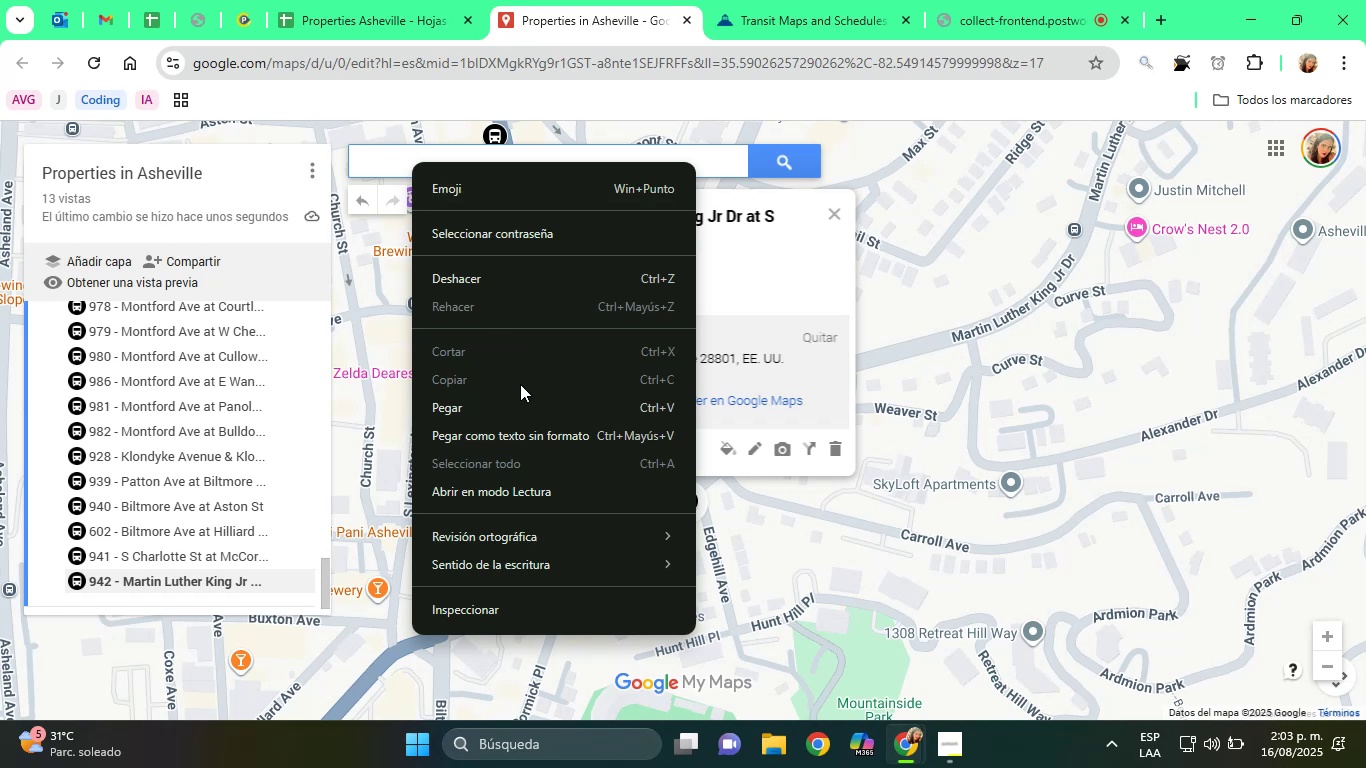 
left_click([520, 398])
 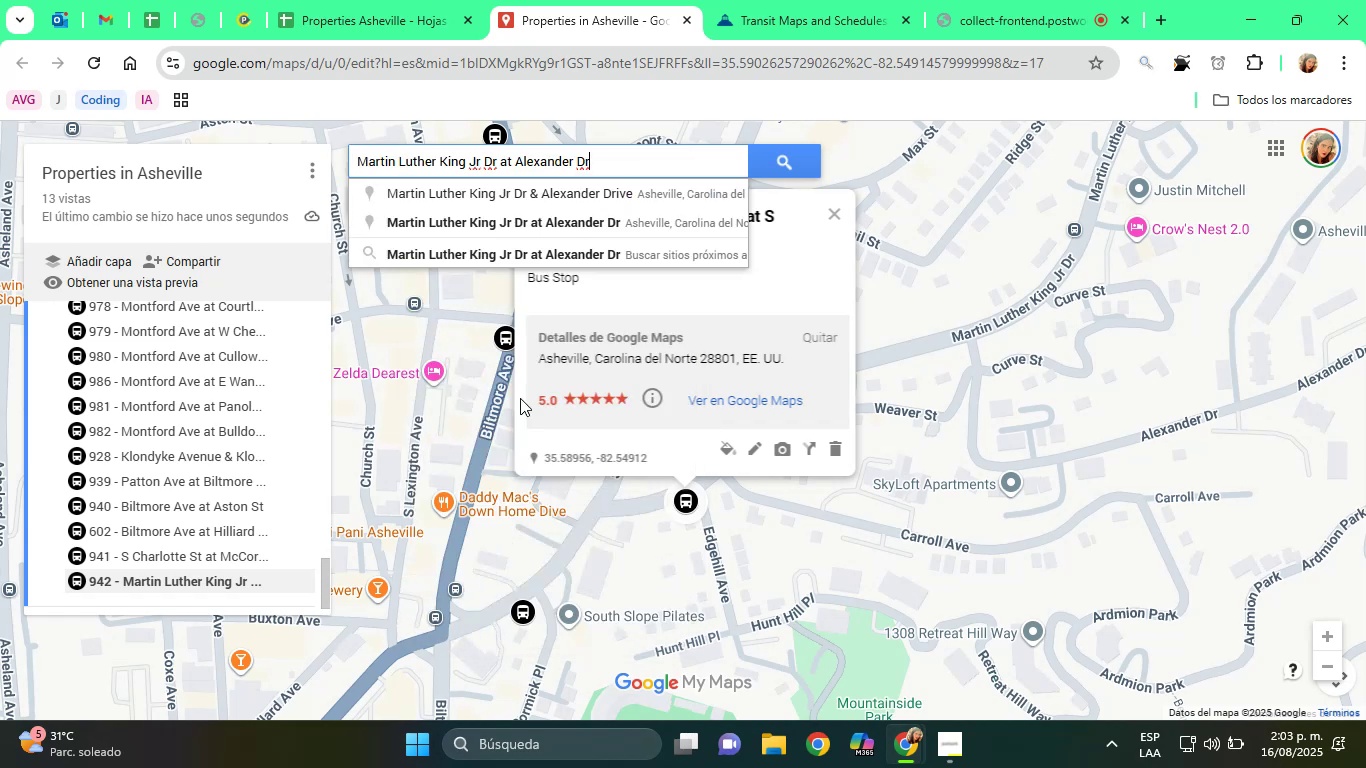 
wait(11.74)
 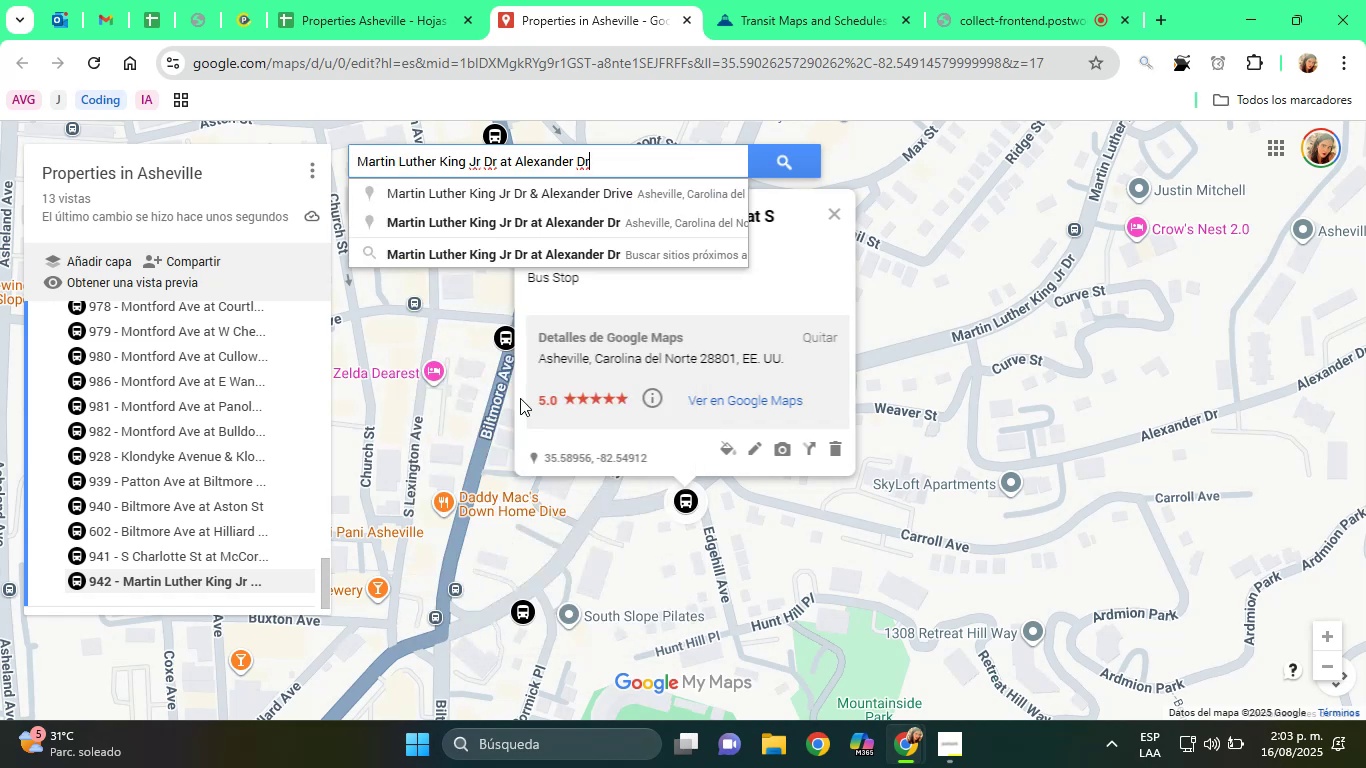 
left_click([601, 219])
 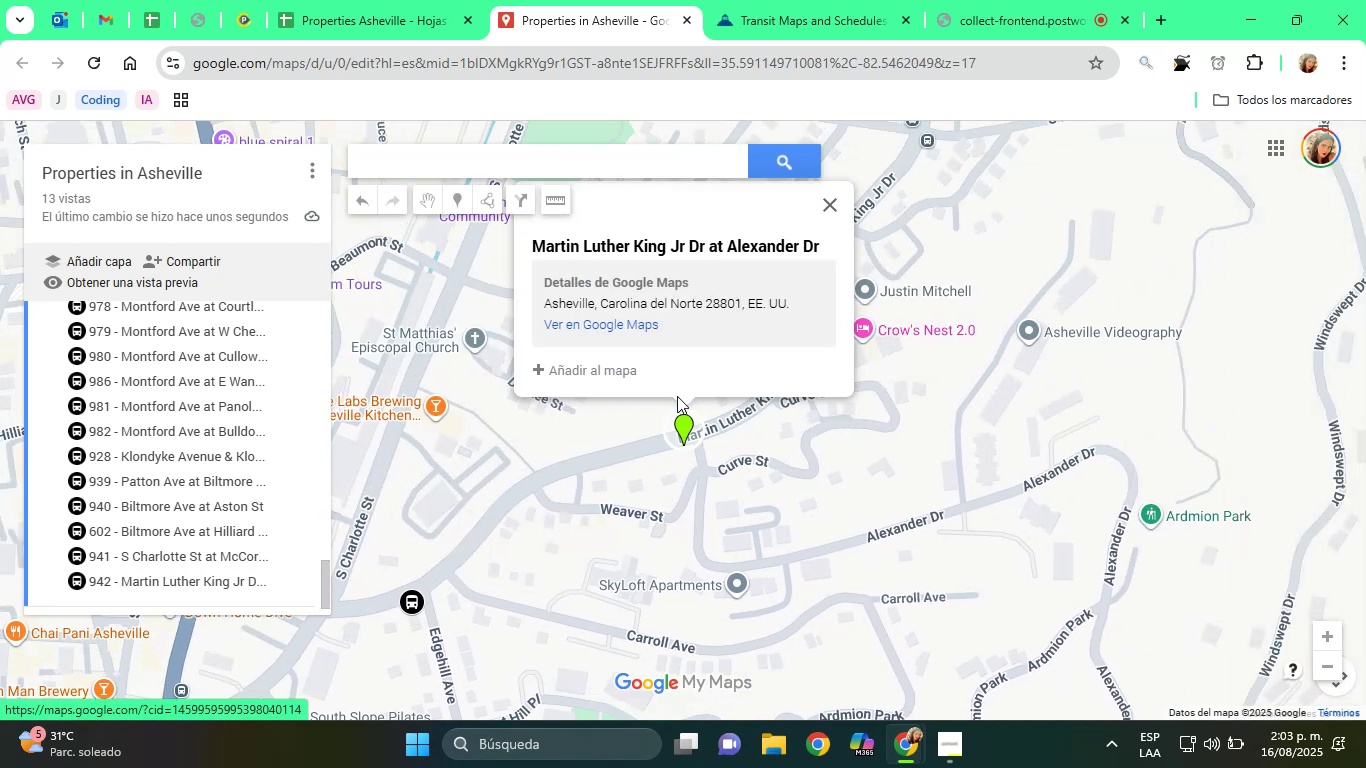 
left_click([613, 376])
 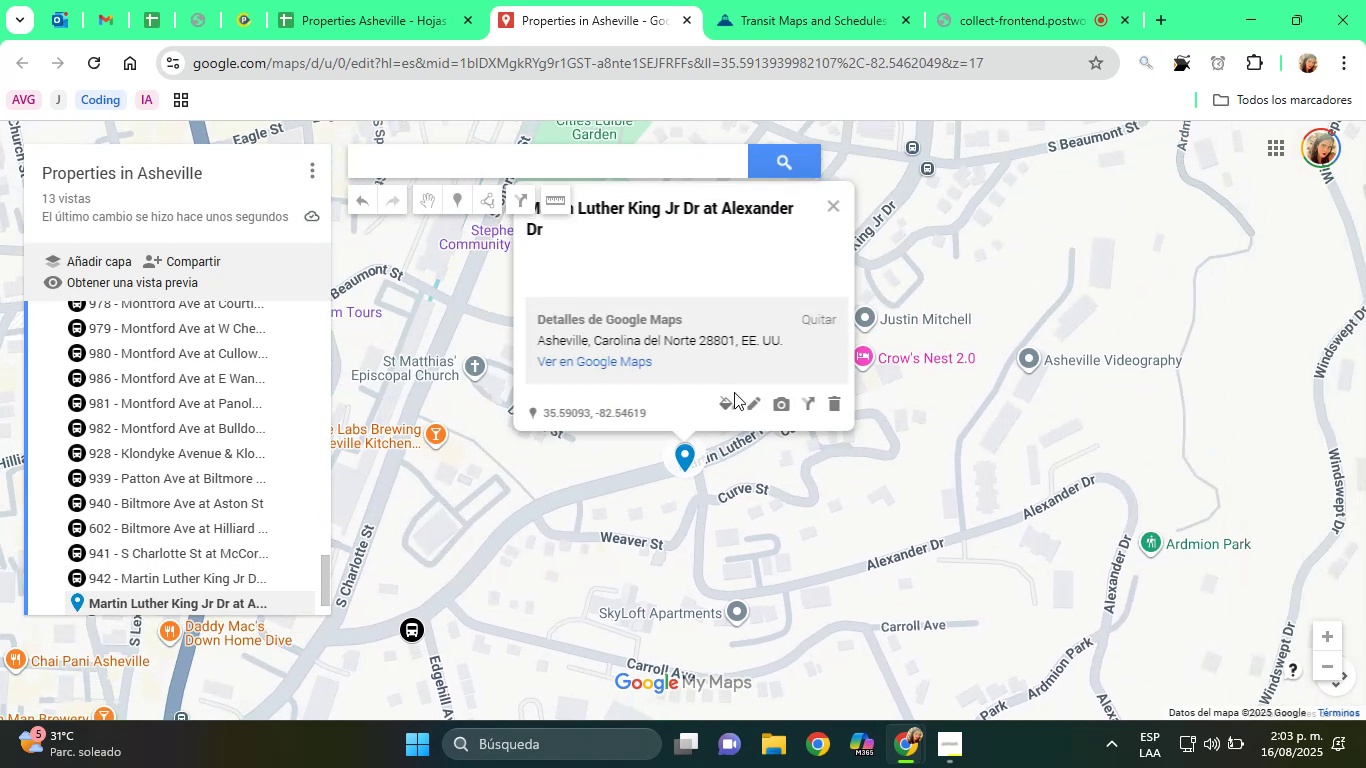 
left_click([729, 404])
 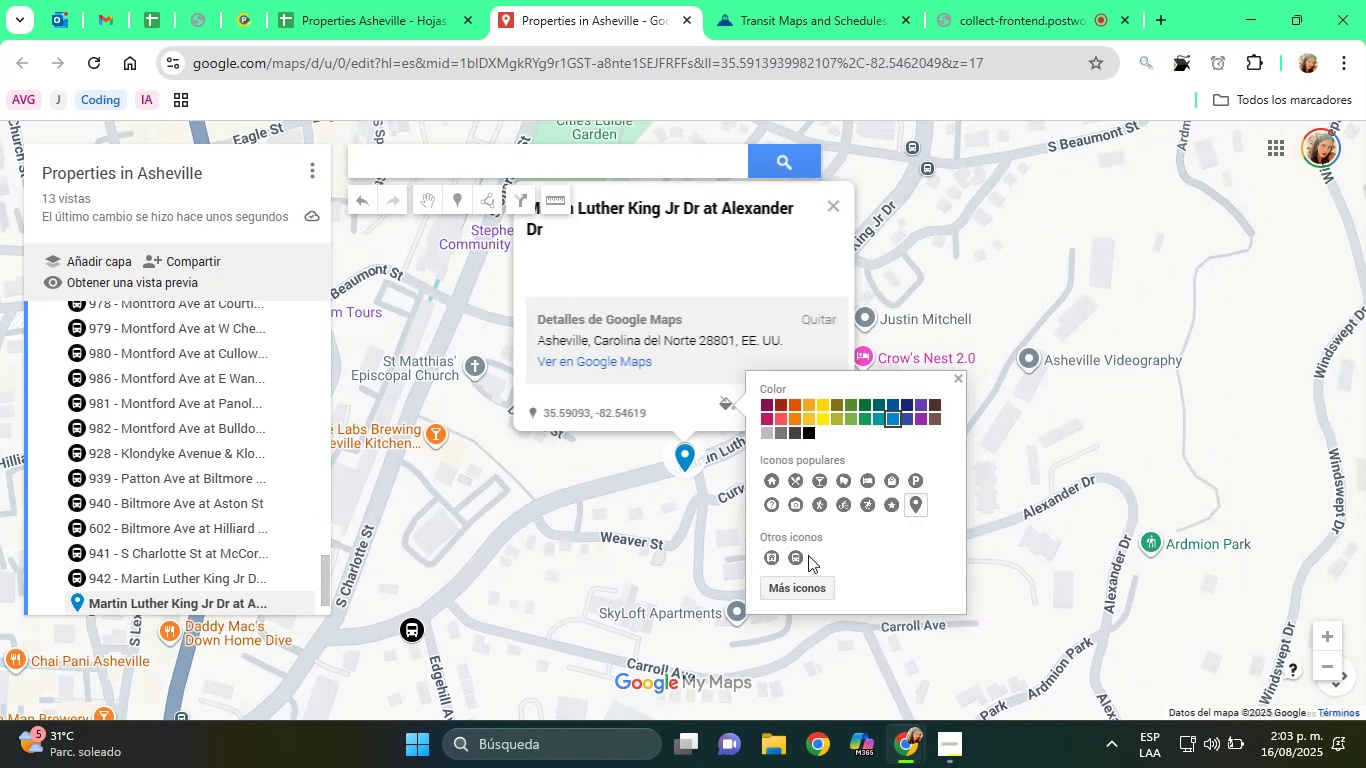 
left_click([804, 556])
 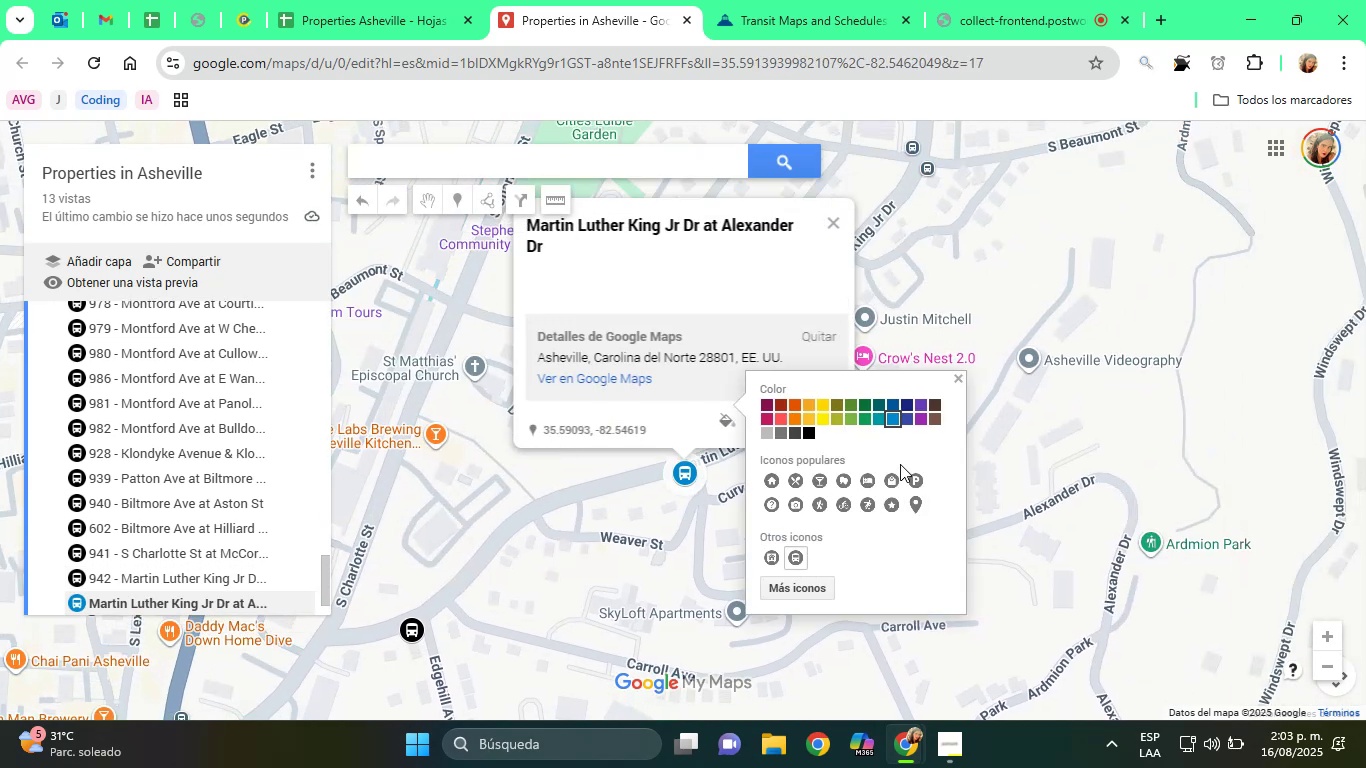 
left_click([811, 433])
 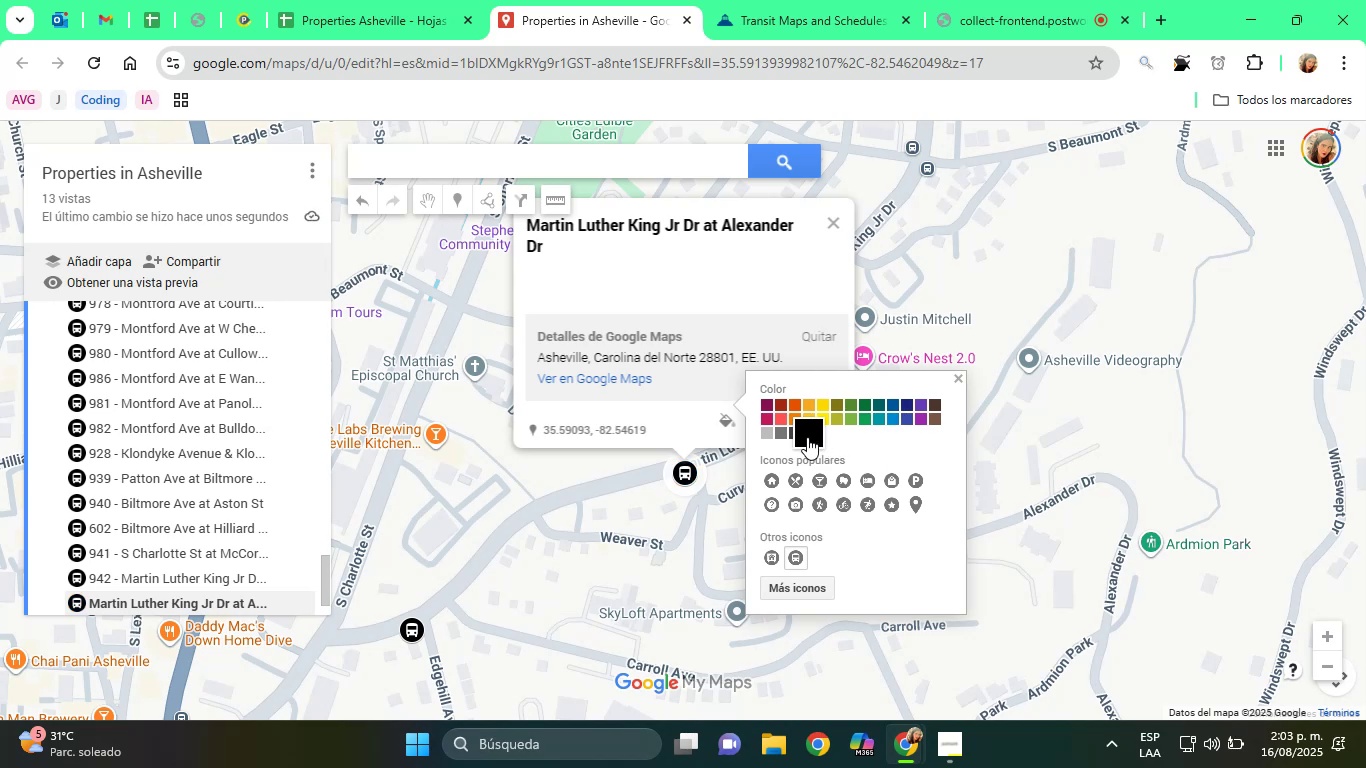 
left_click([704, 276])
 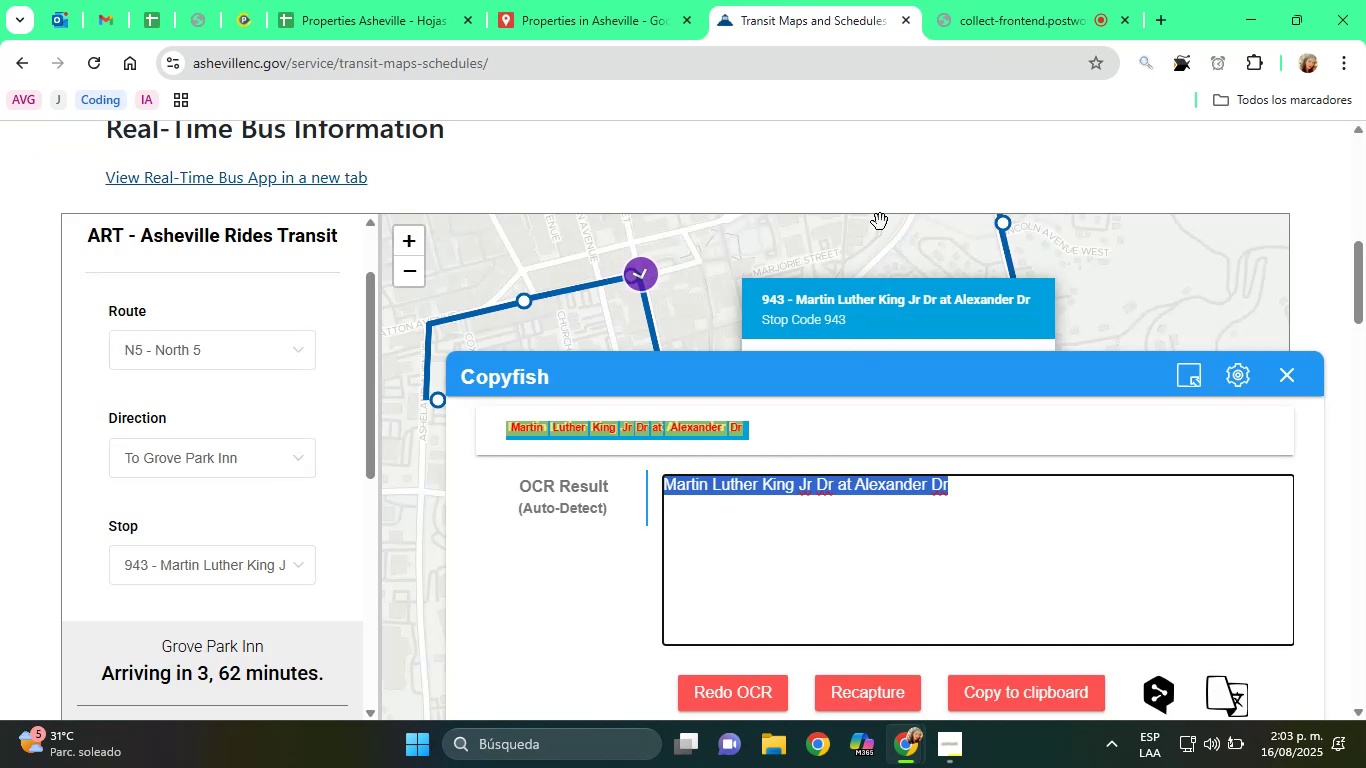 
left_click([542, 0])
 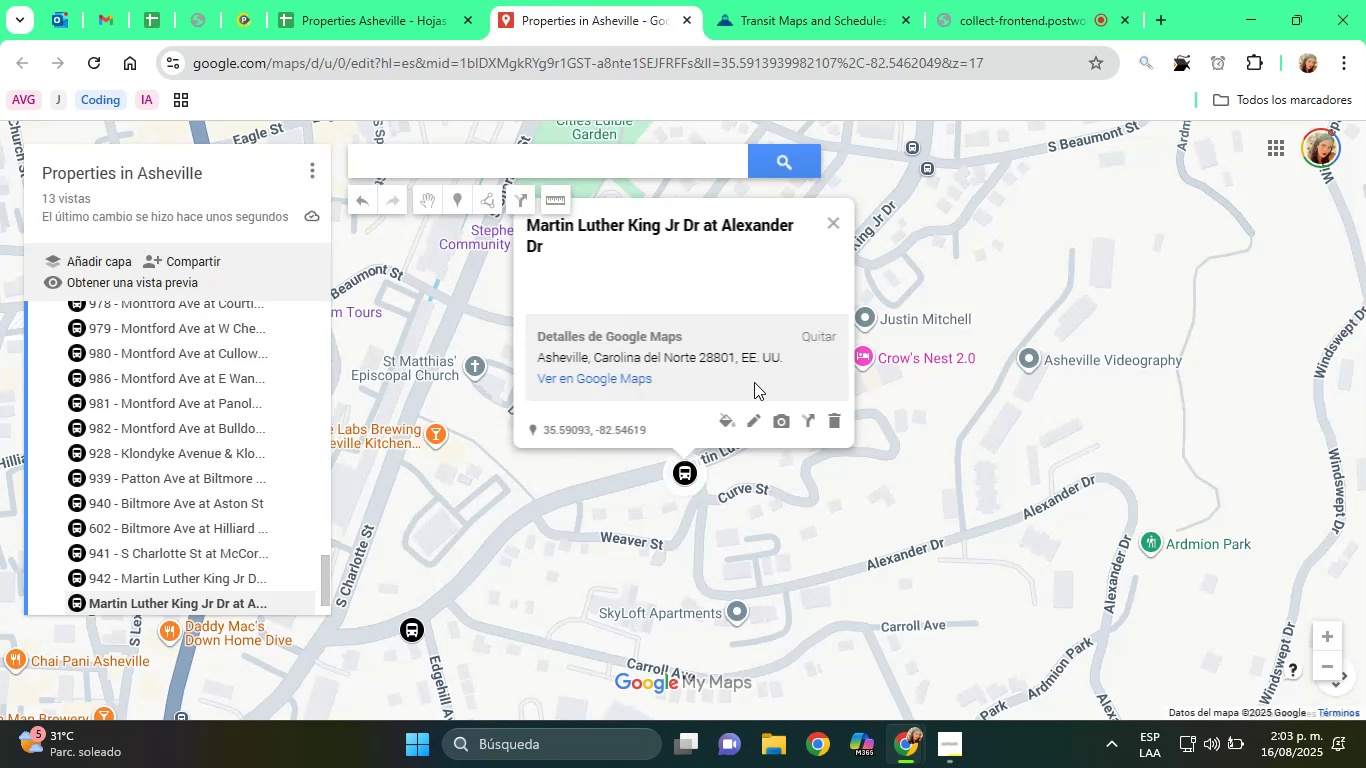 
left_click([750, 412])
 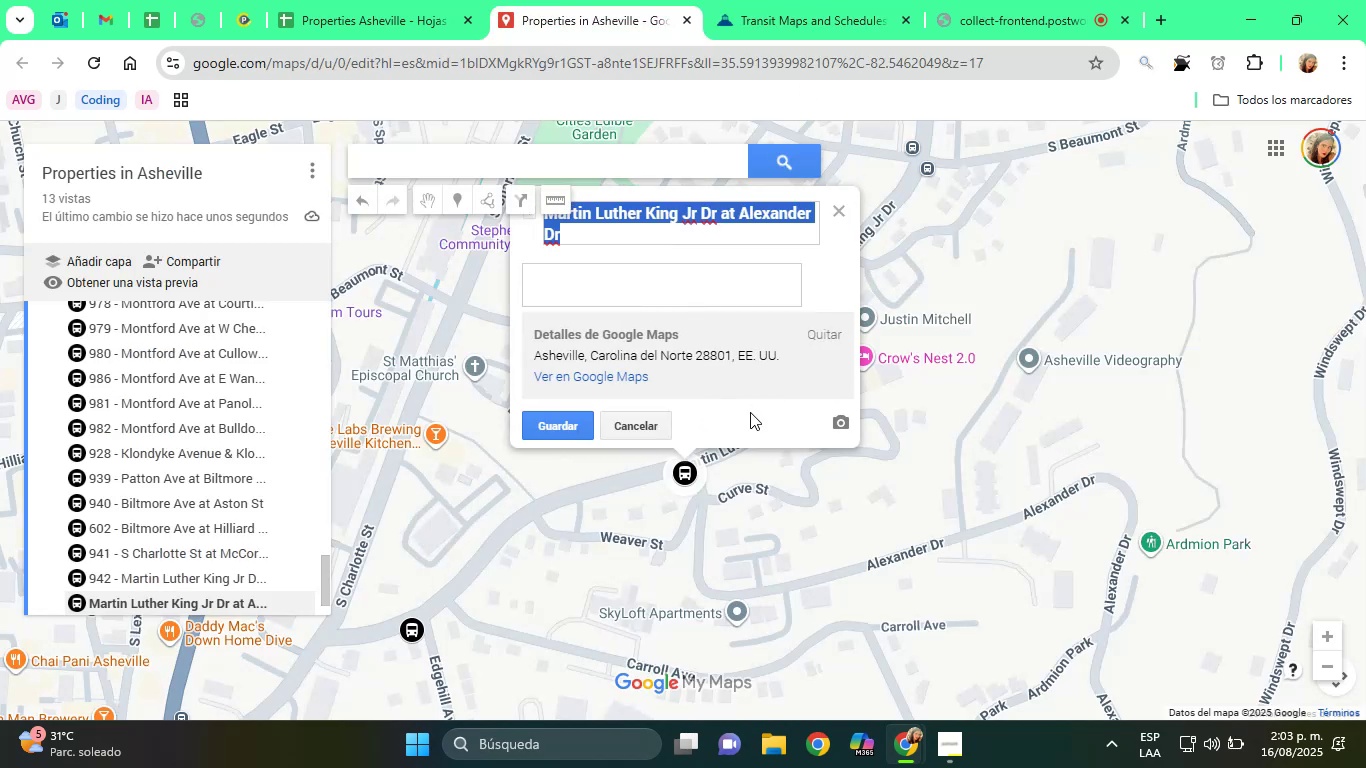 
key(ArrowUp)
 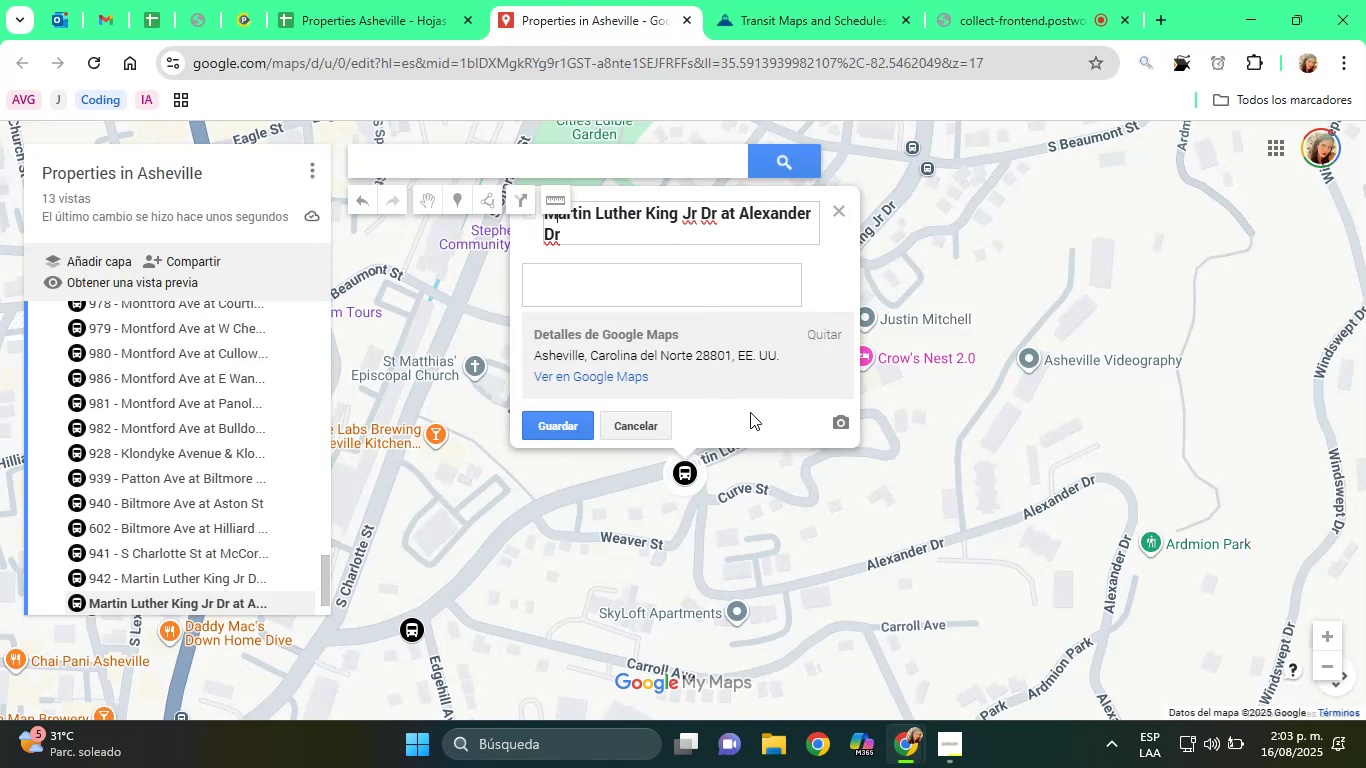 
key(ArrowLeft)
 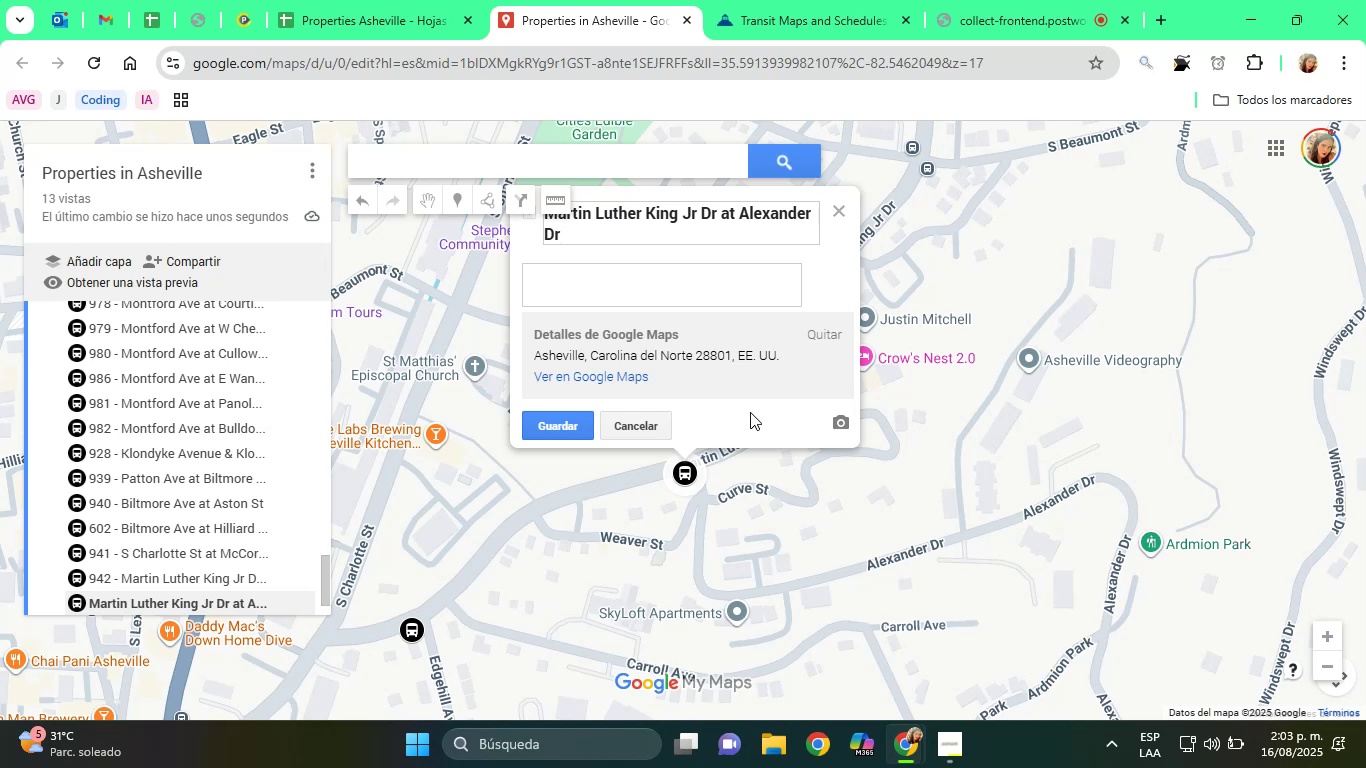 
type(94)
 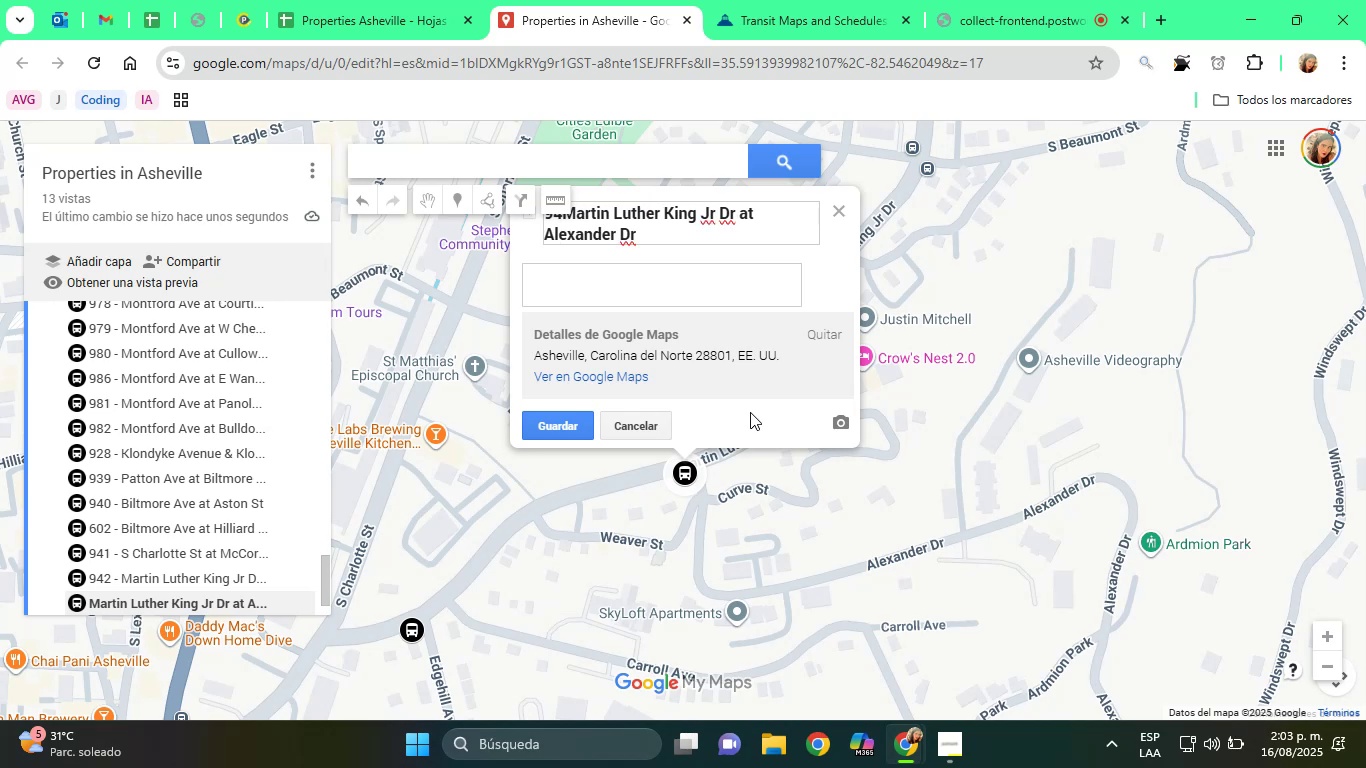 
wait(13.3)
 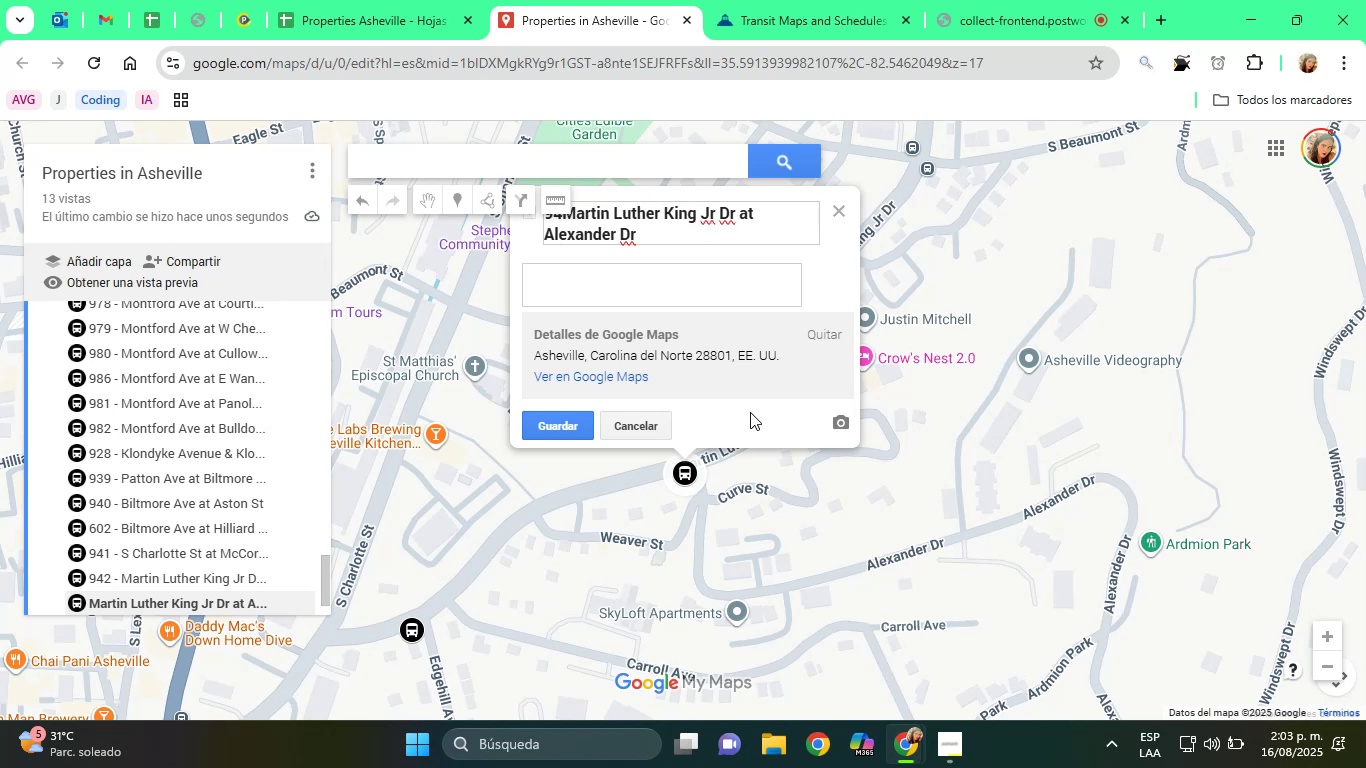 
left_click([856, 0])
 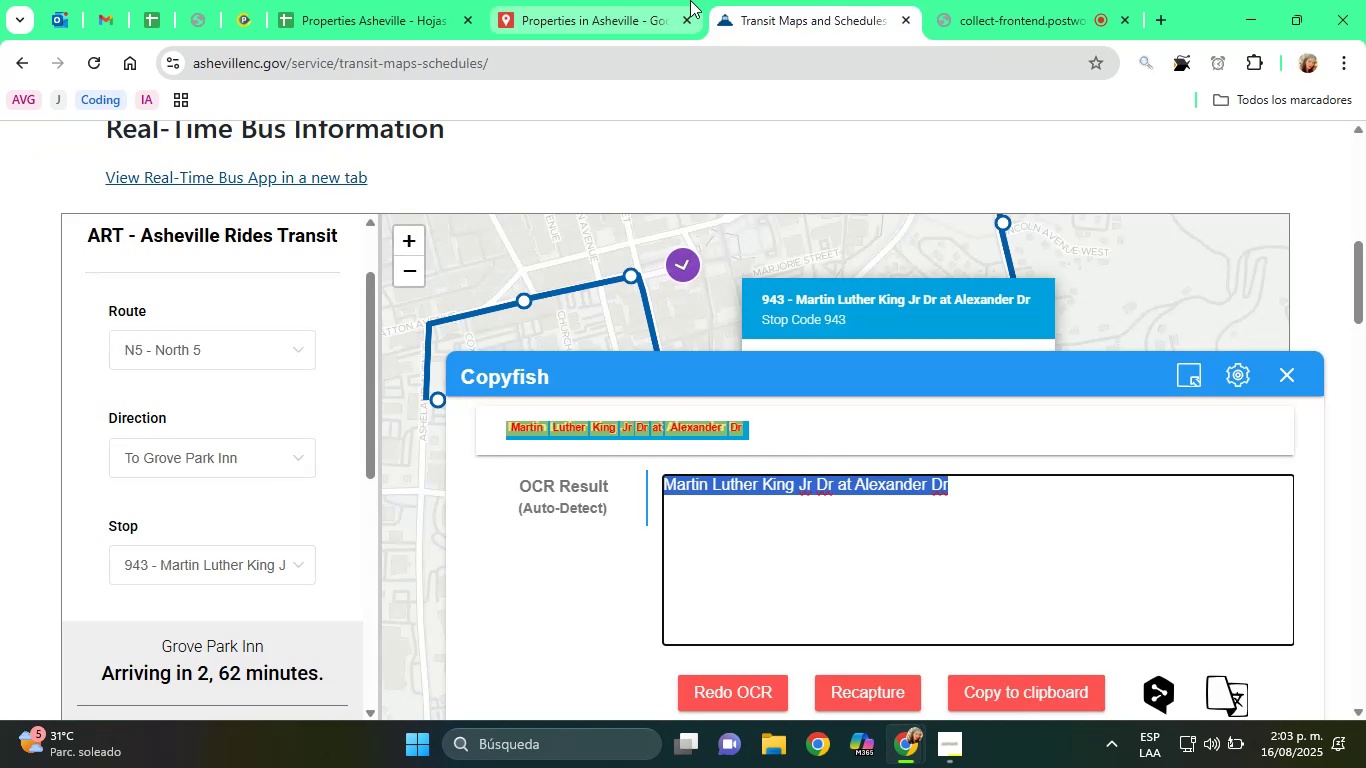 
left_click([630, 0])
 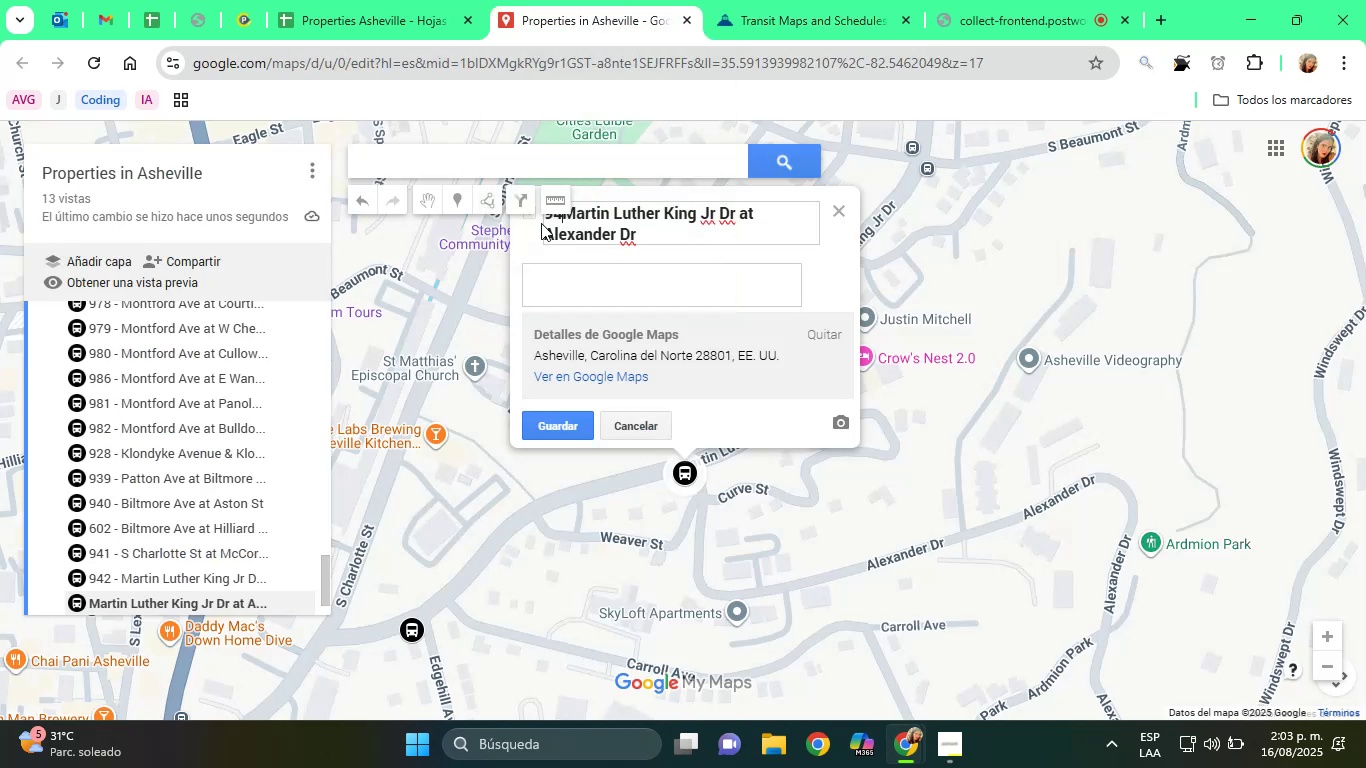 
key(3)
 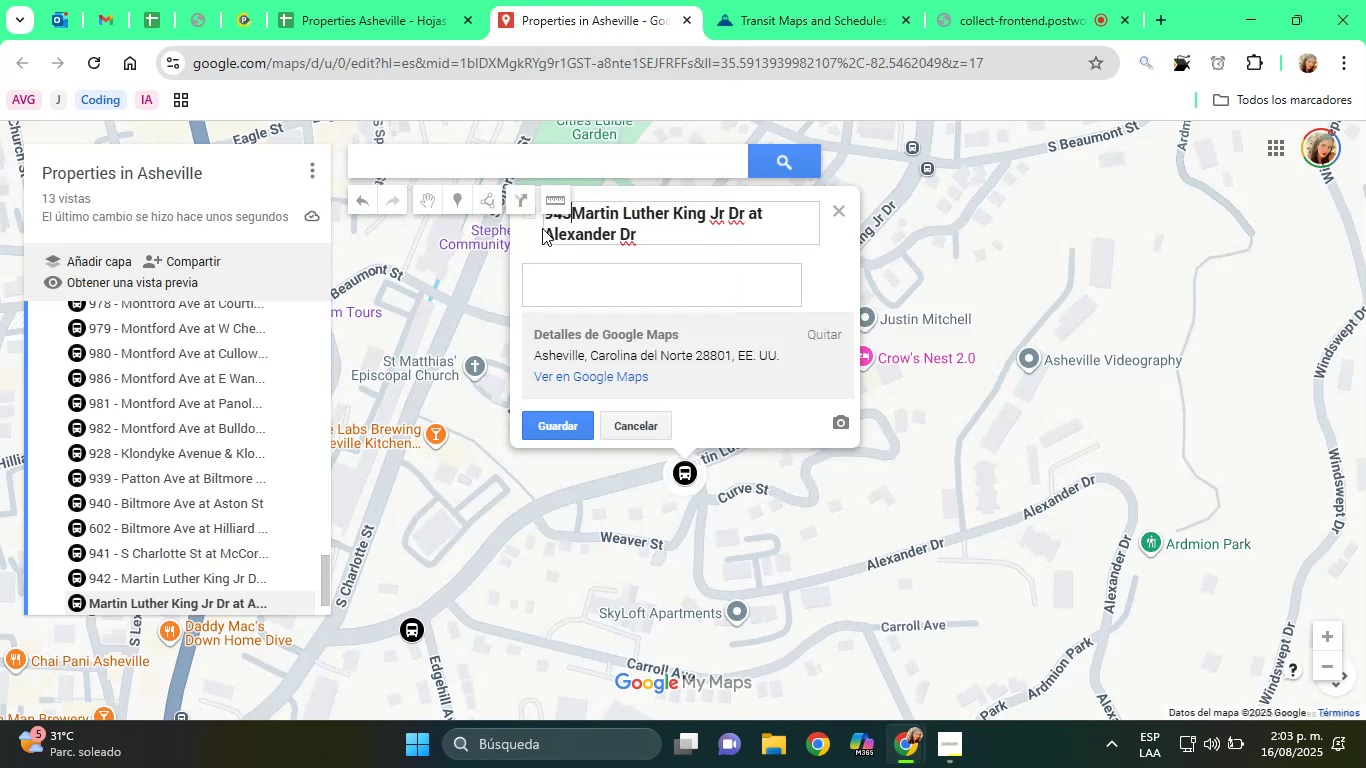 
key(Space)
 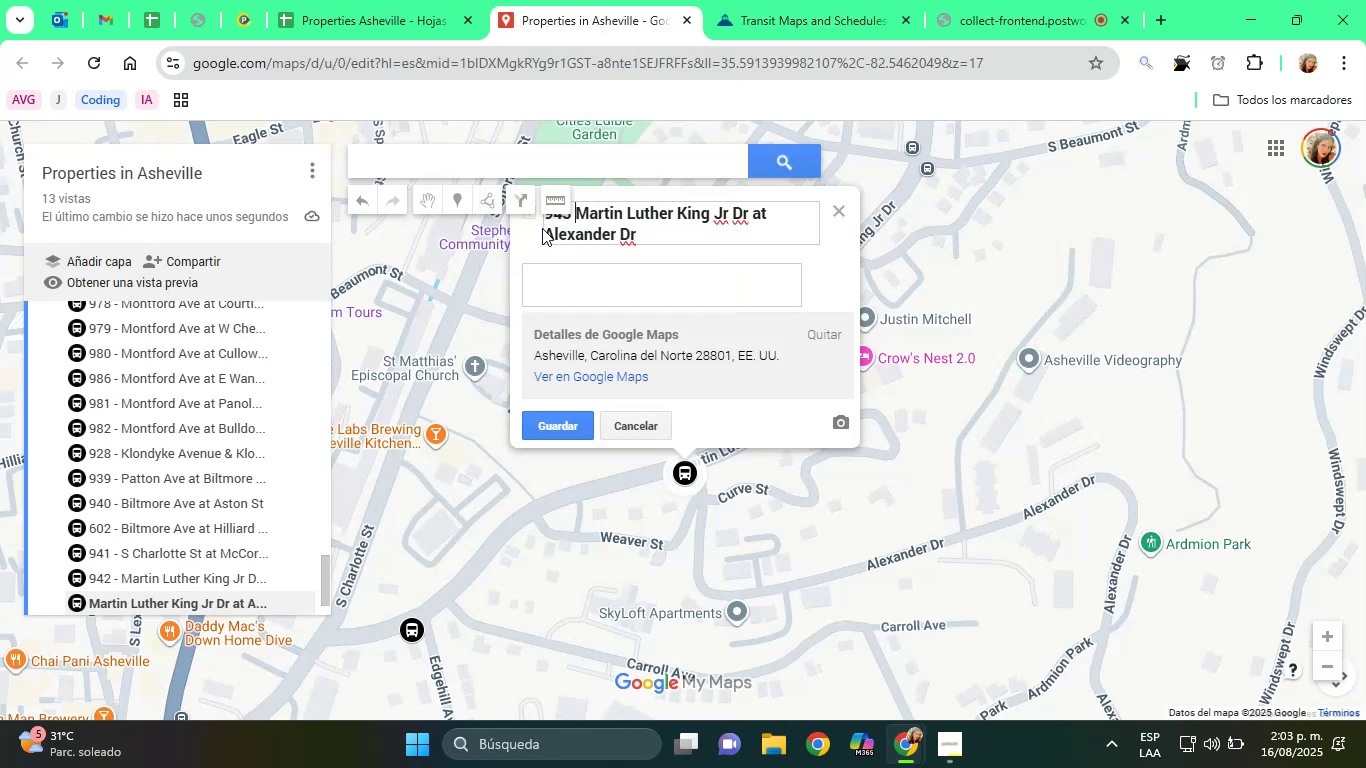 
key(Minus)
 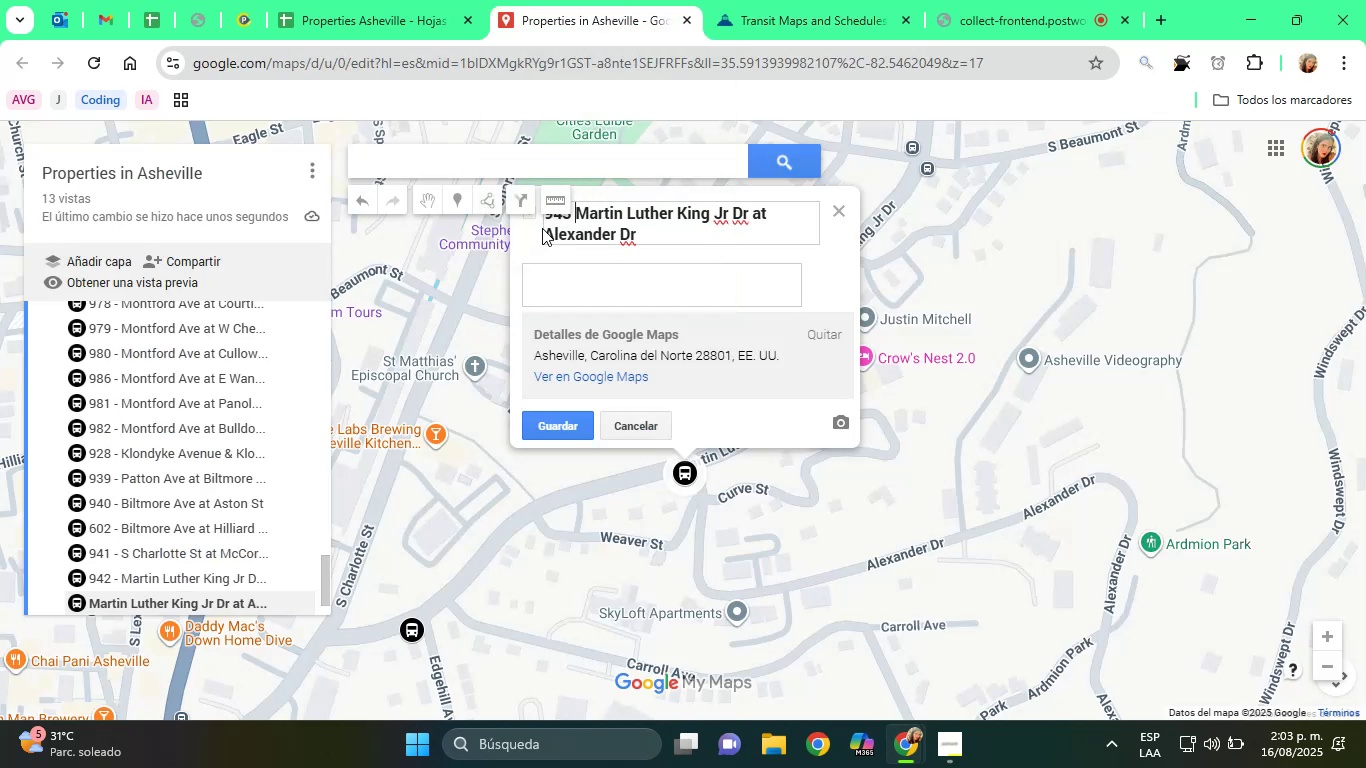 
key(Space)
 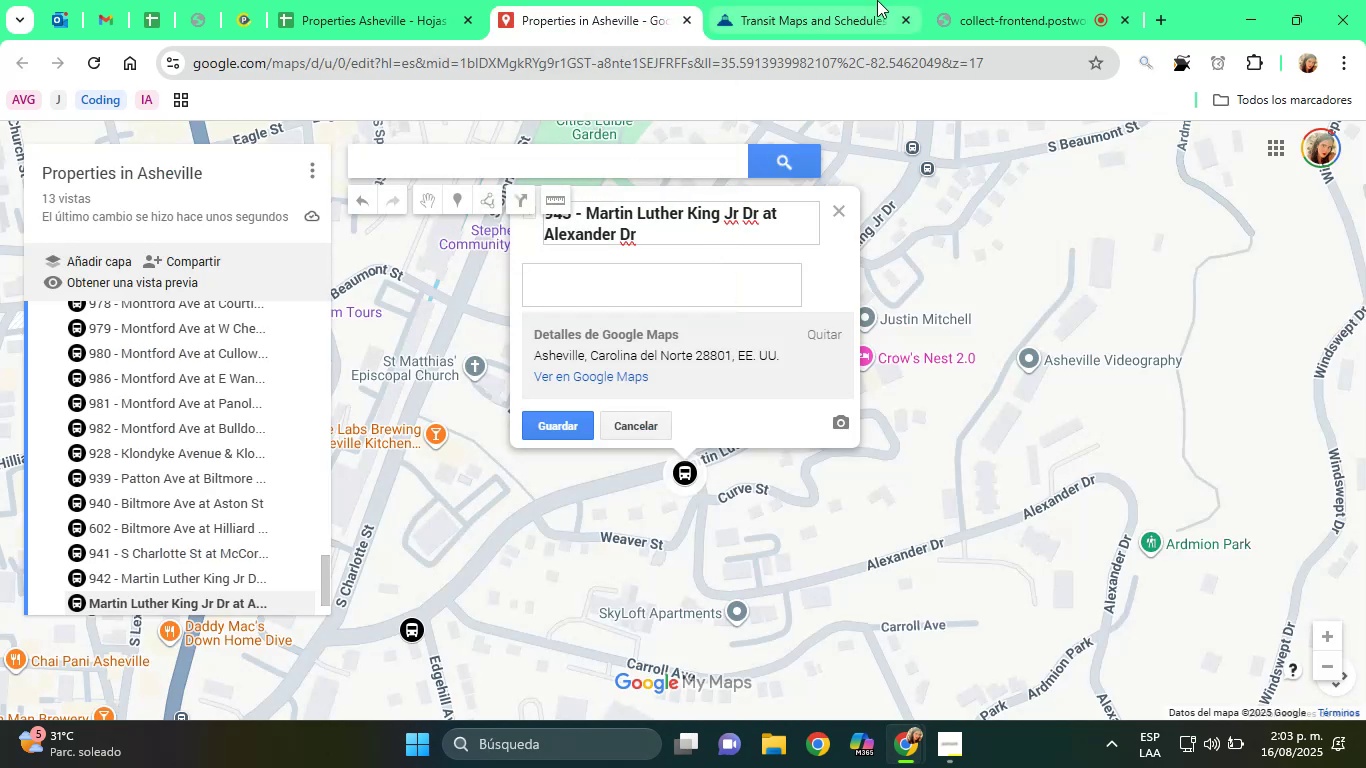 
left_click([842, 0])
 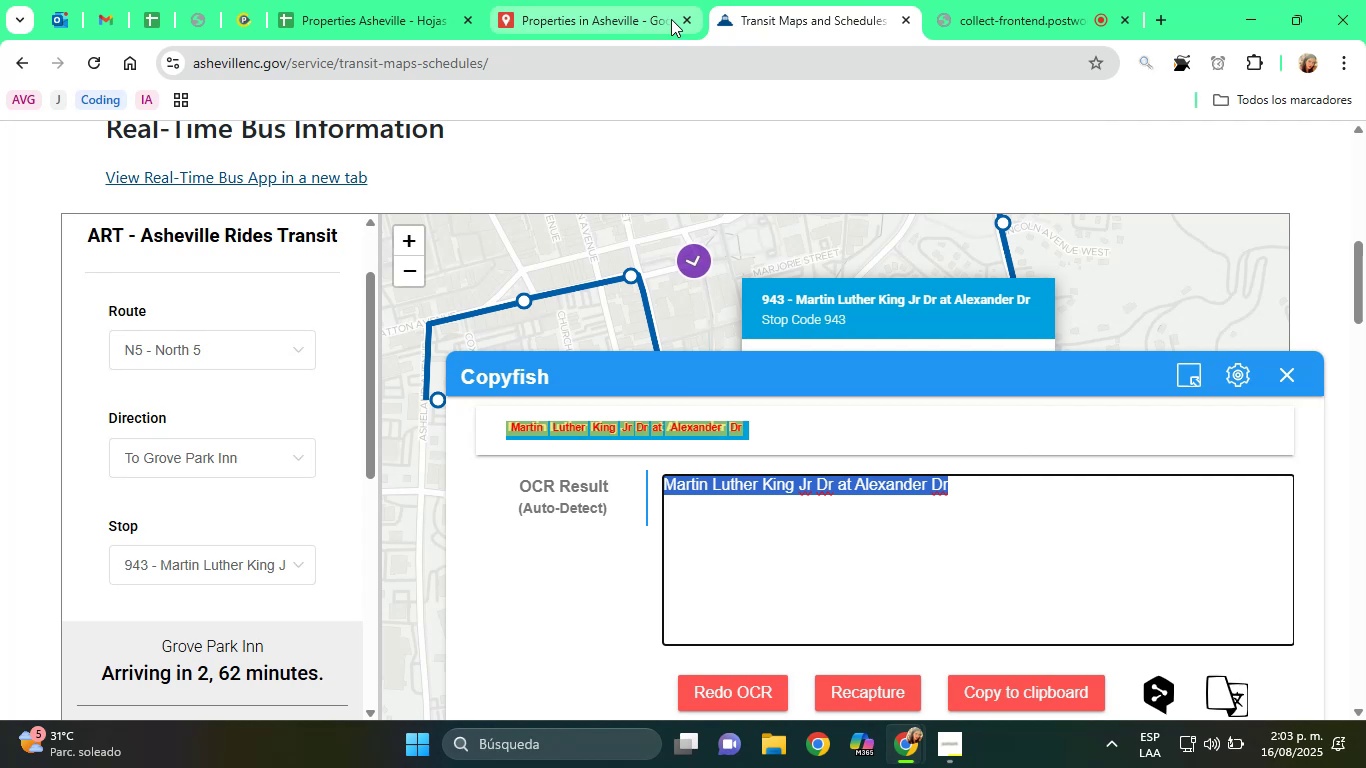 
left_click([622, 0])
 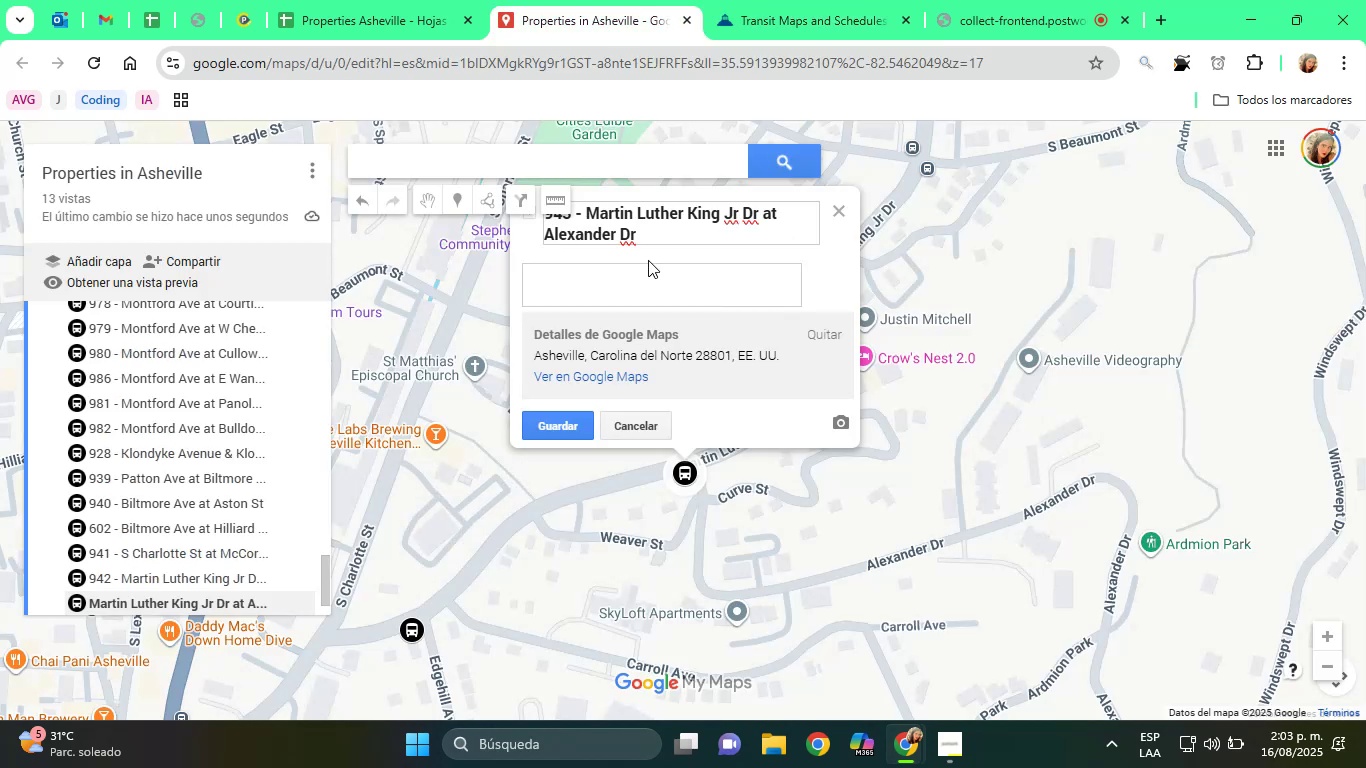 
left_click([652, 280])
 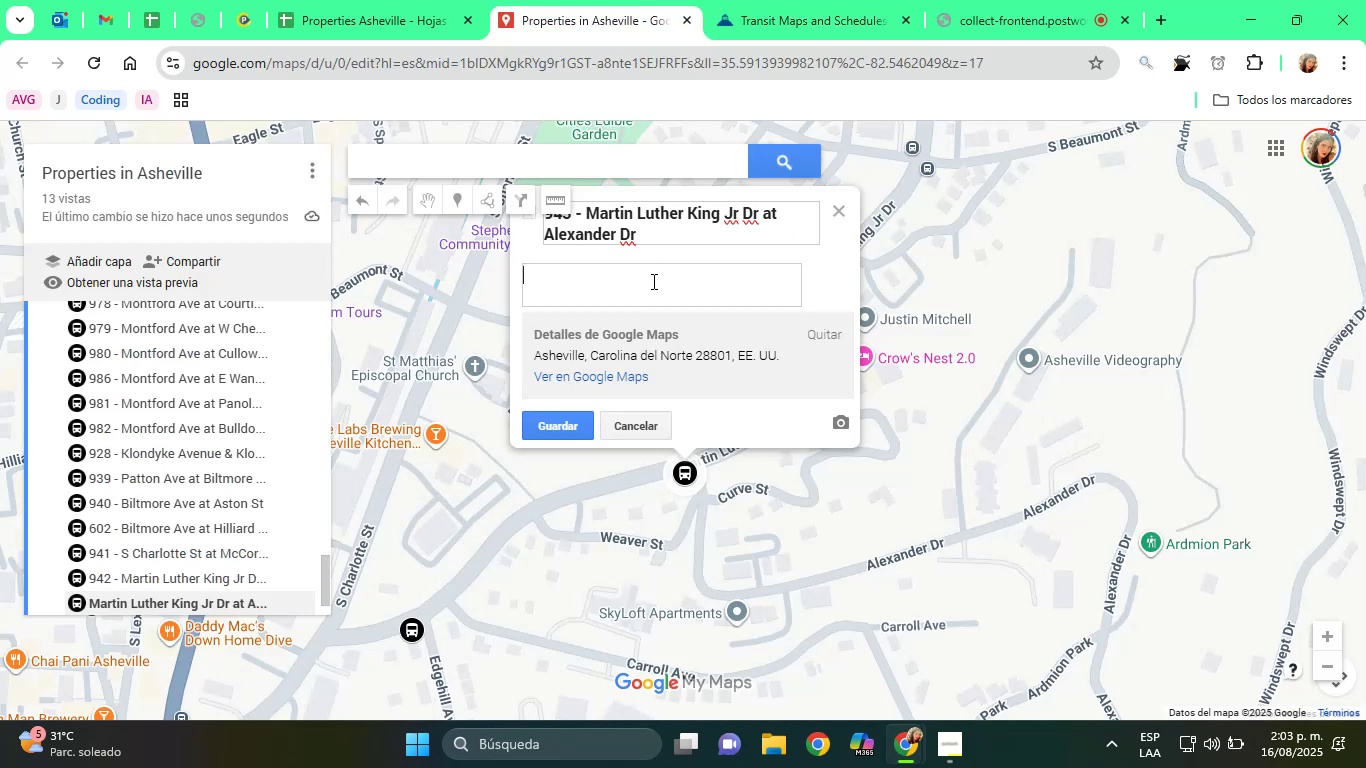 
type(Bus Stop)
 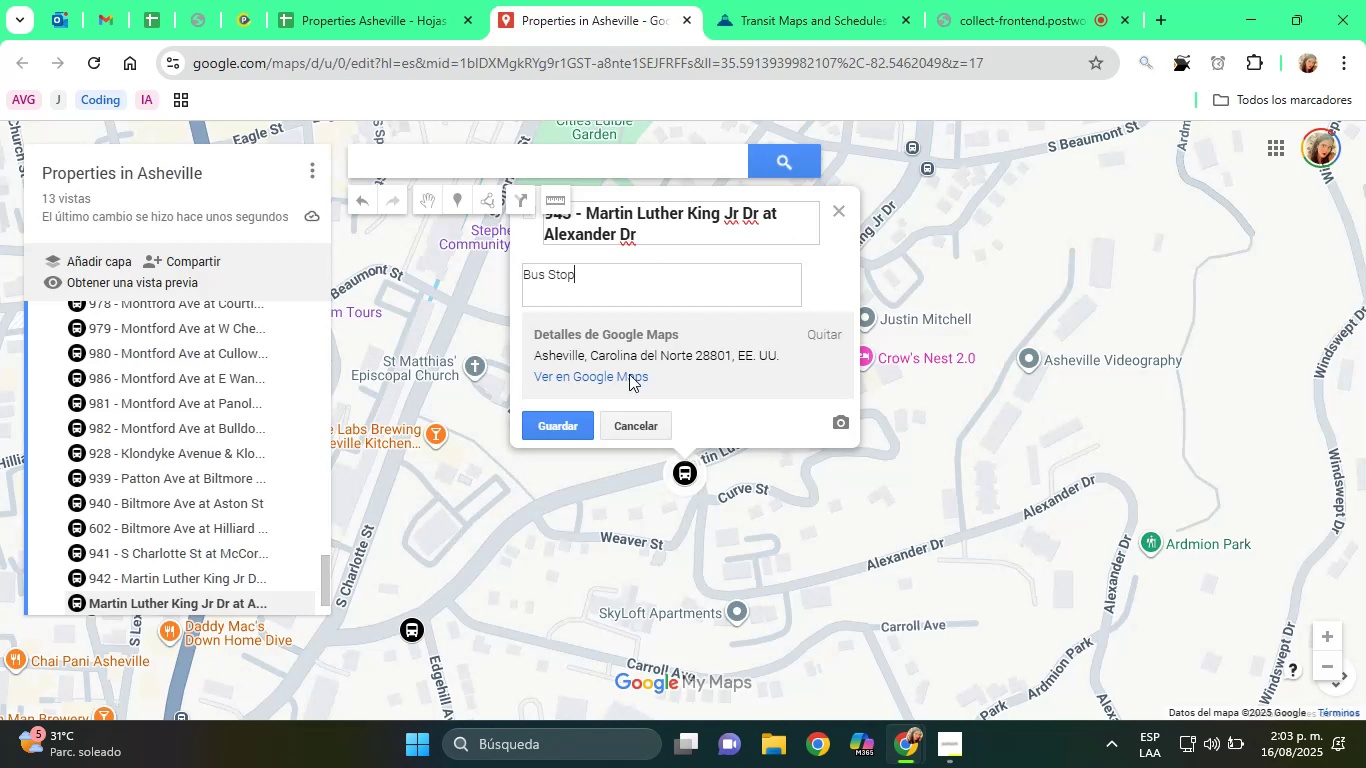 
left_click([576, 415])
 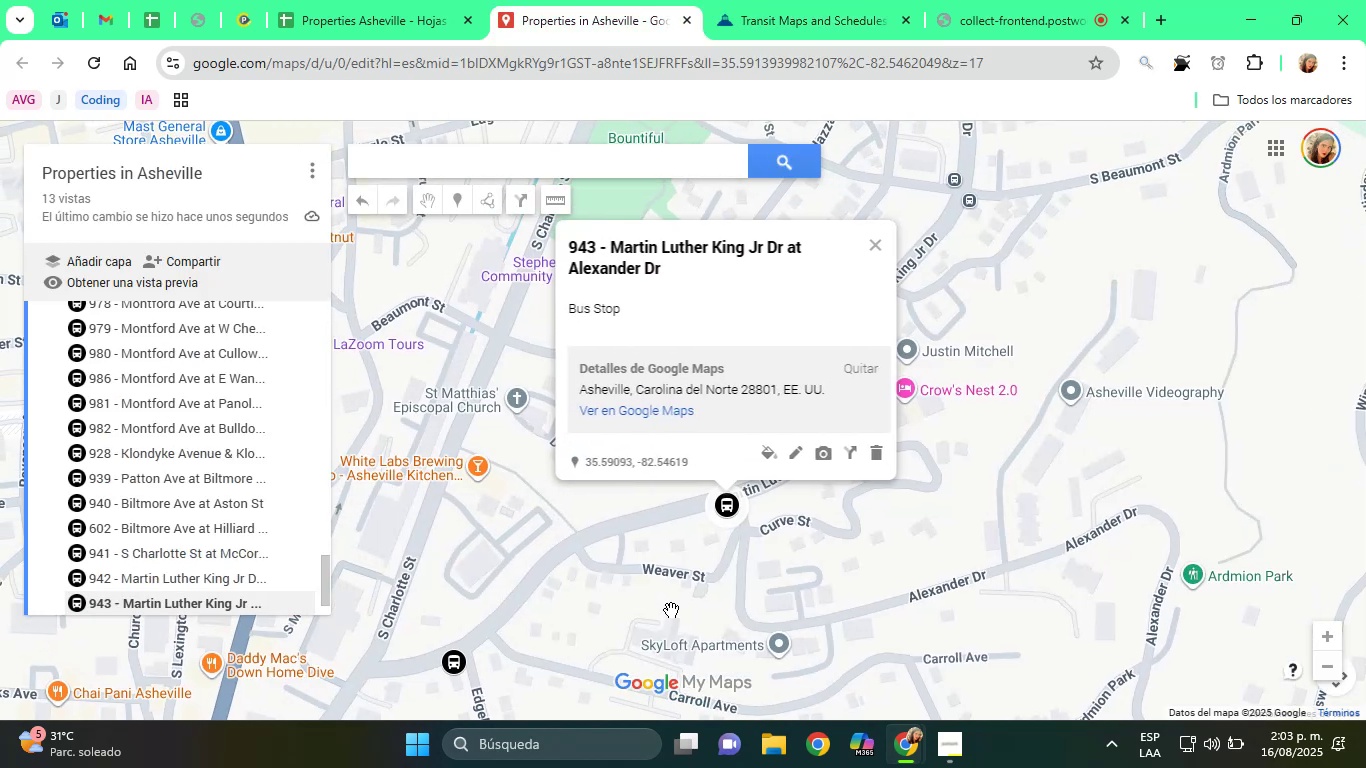 
left_click([790, 0])
 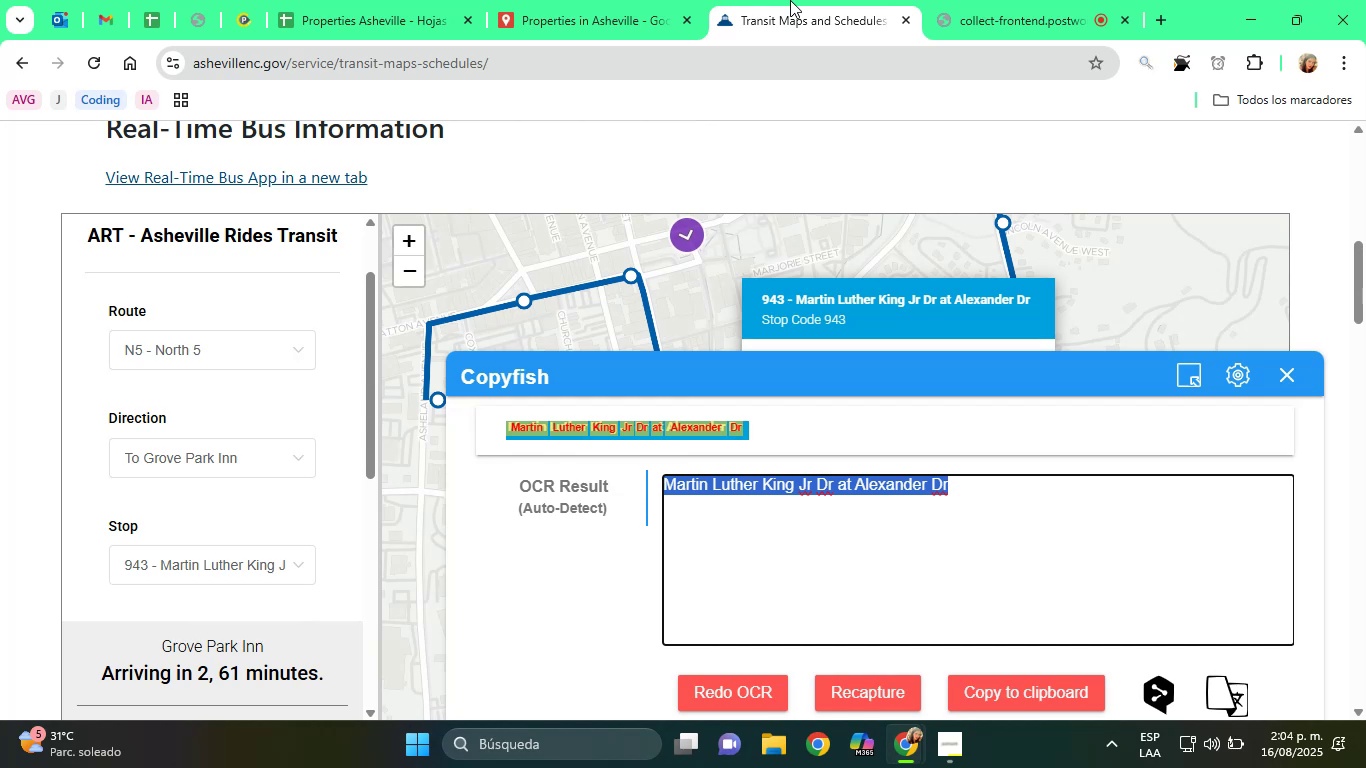 
wait(13.15)
 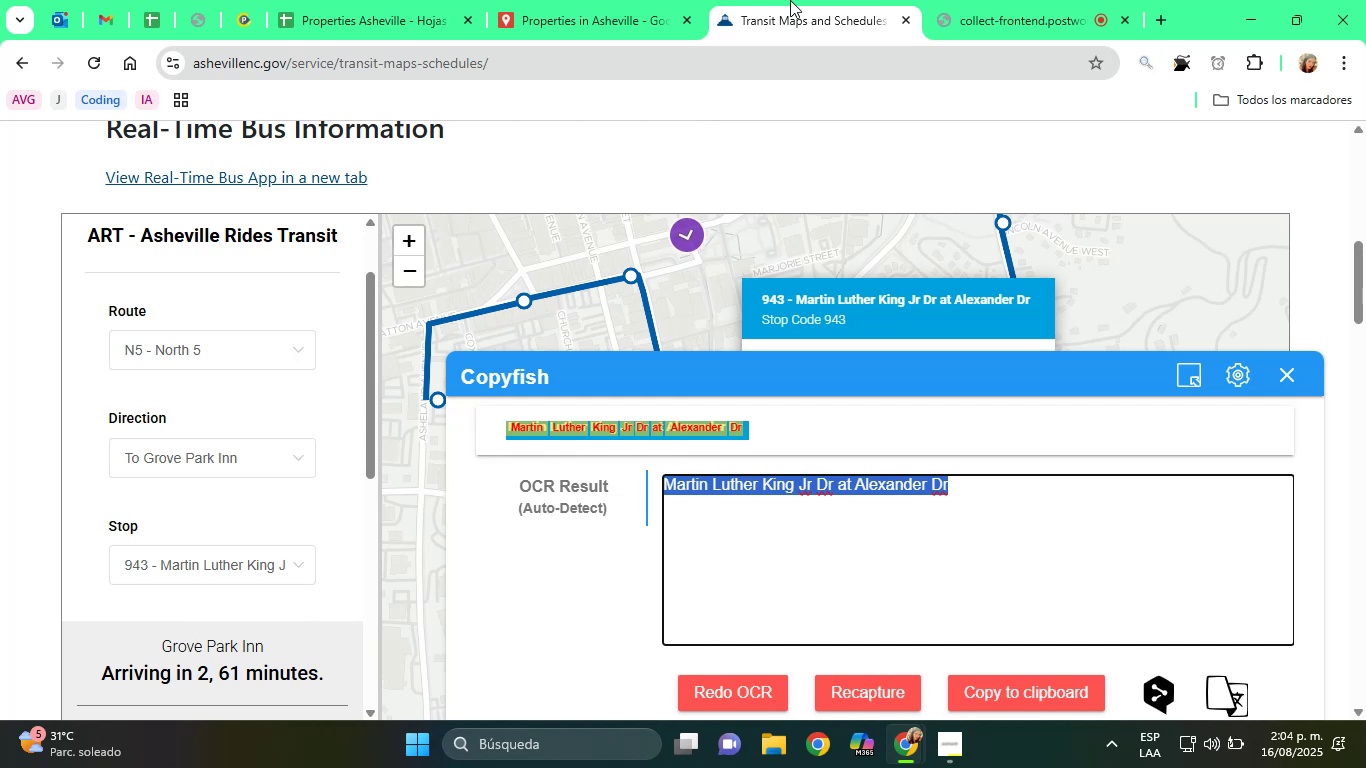 
left_click([1286, 369])
 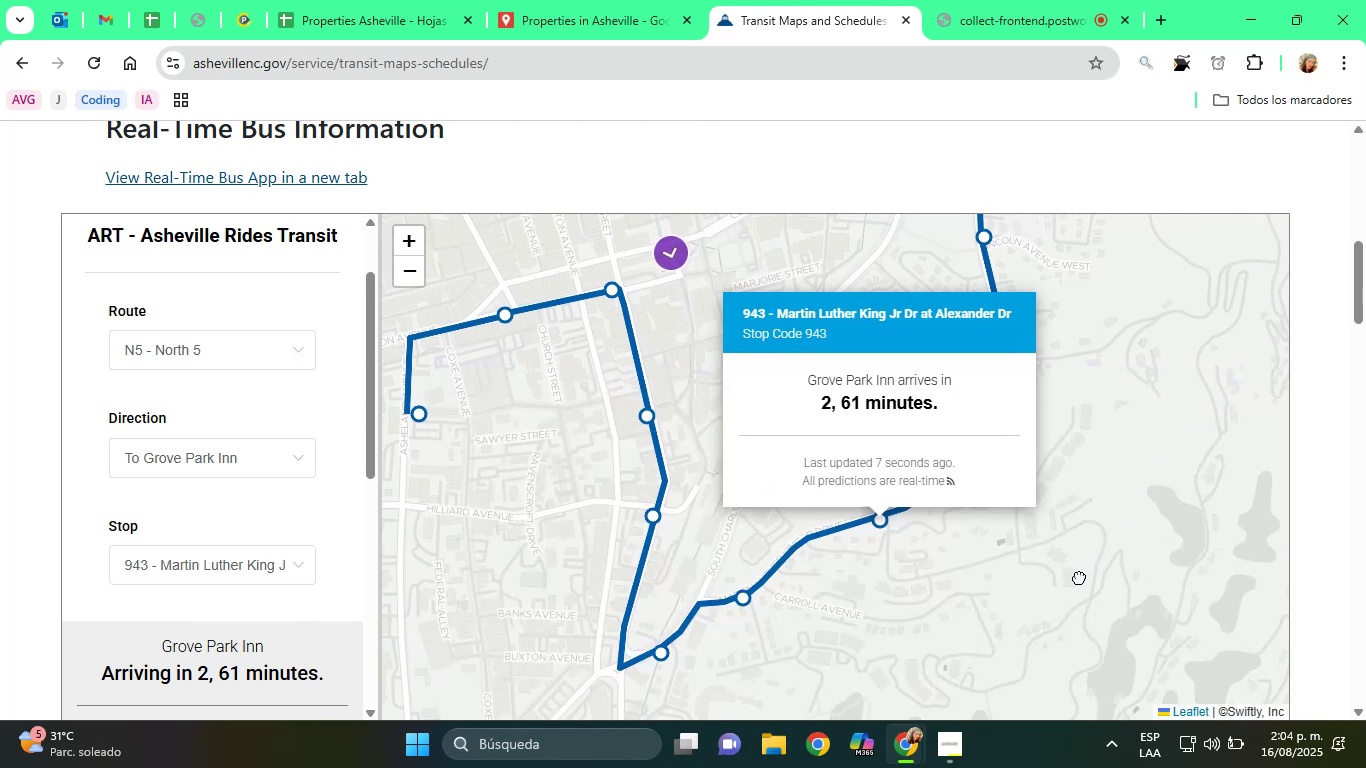 
double_click([1047, 563])
 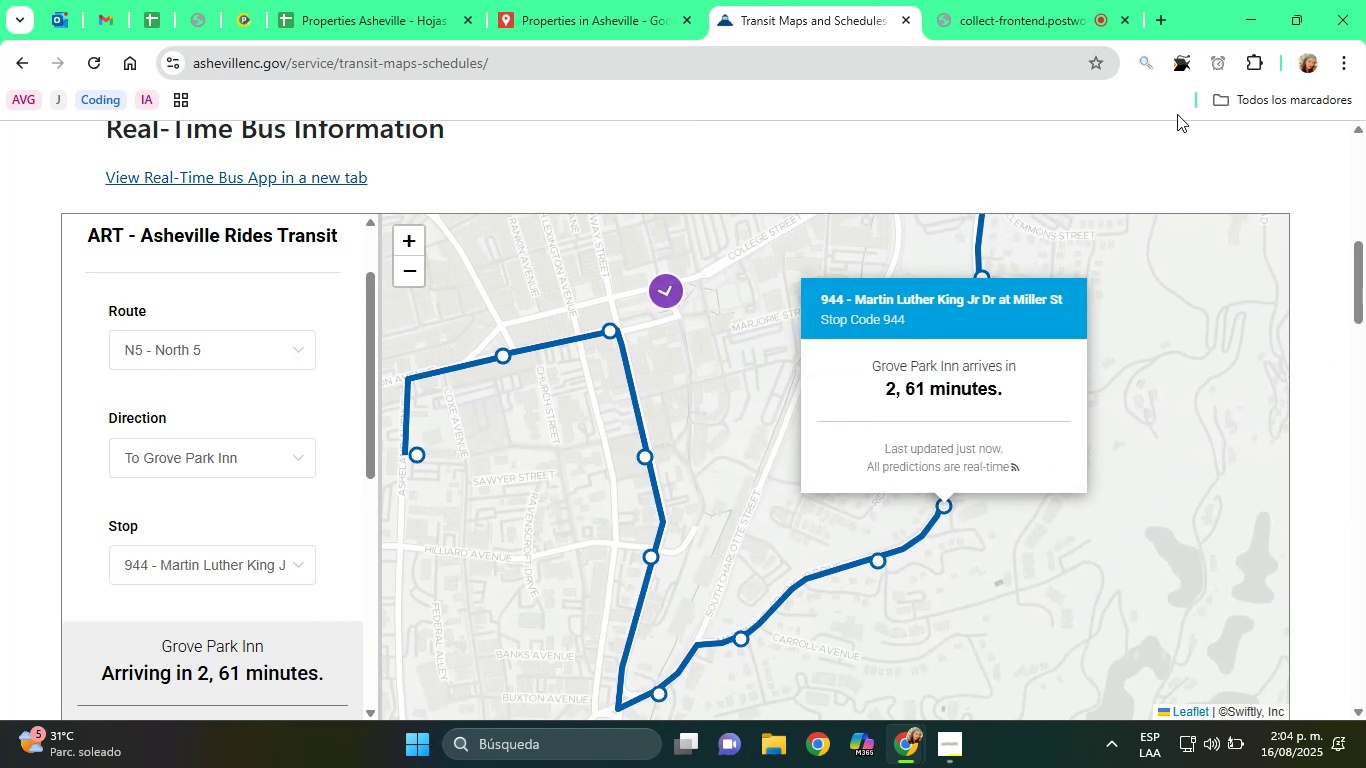 
left_click([1171, 61])
 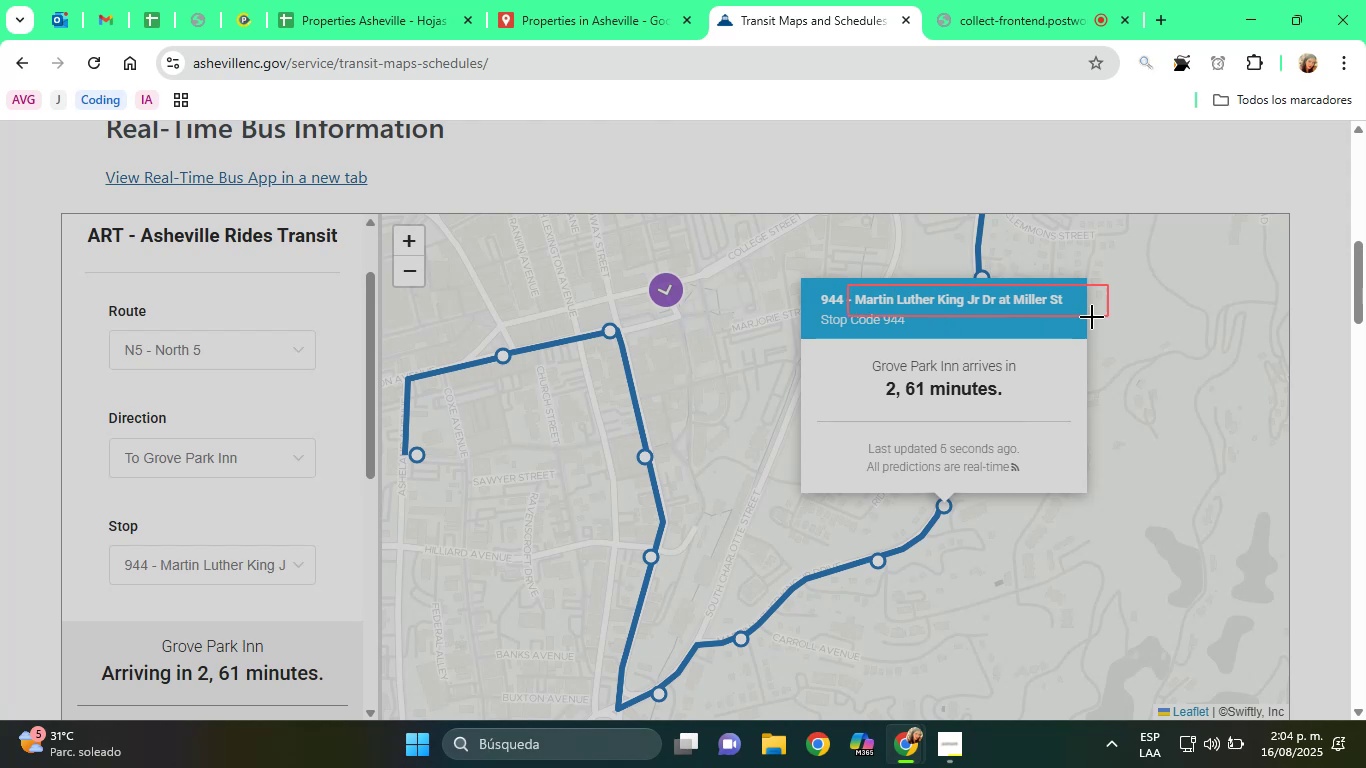 
wait(8.09)
 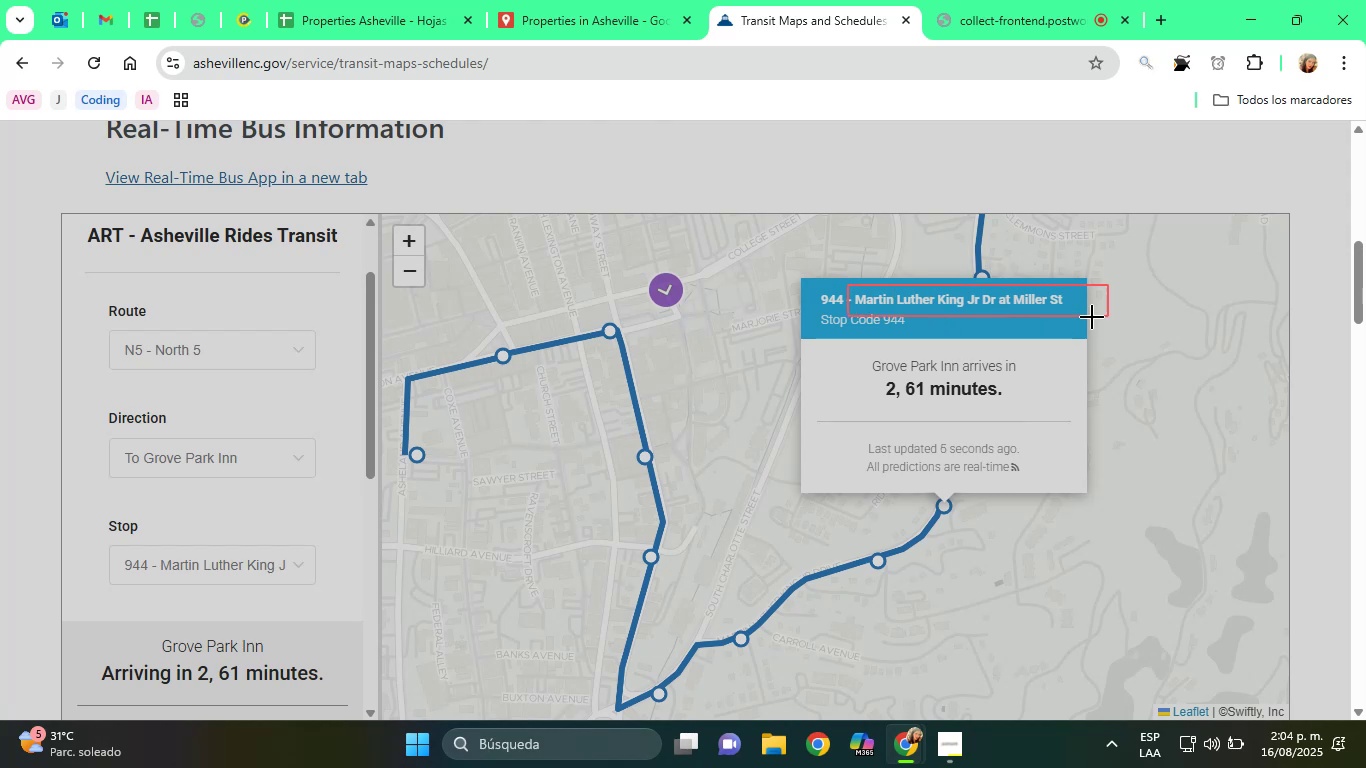 
left_click([1034, 530])
 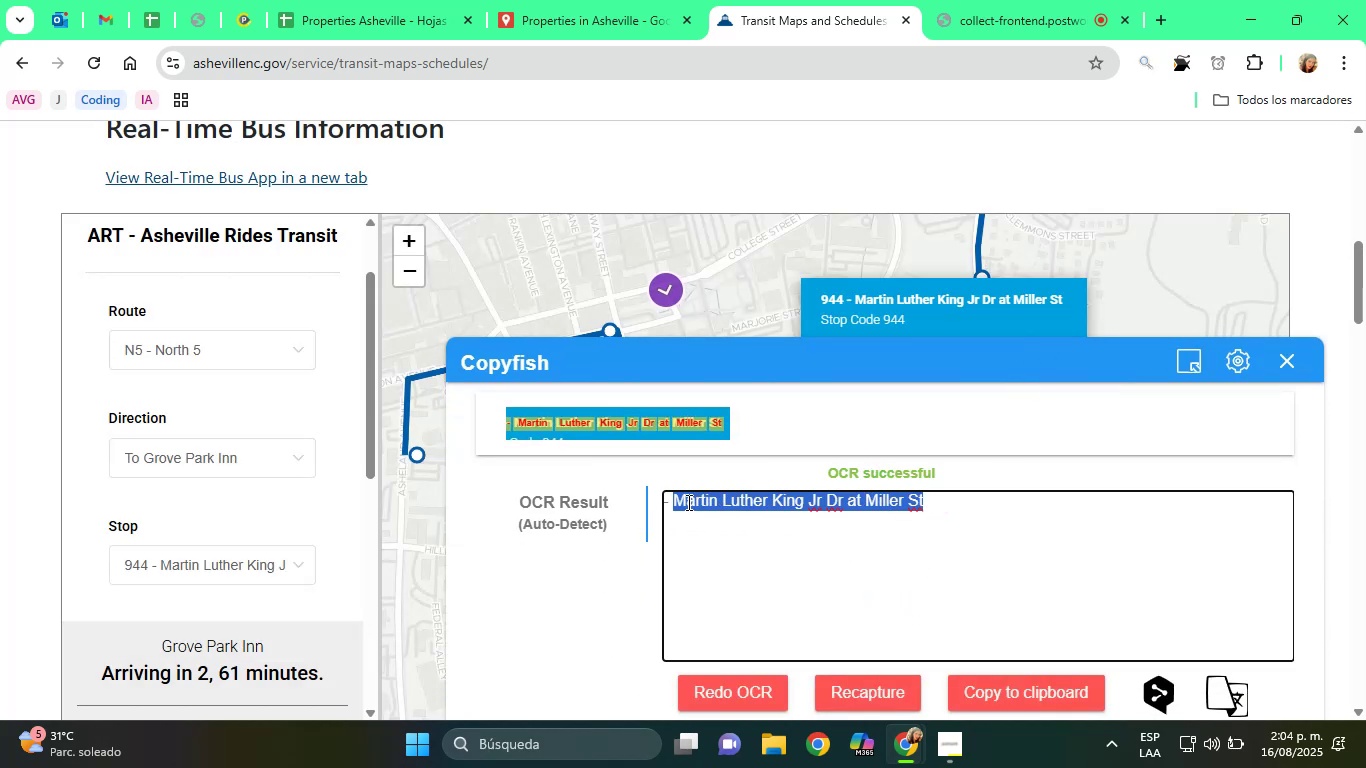 
left_click([762, 284])
 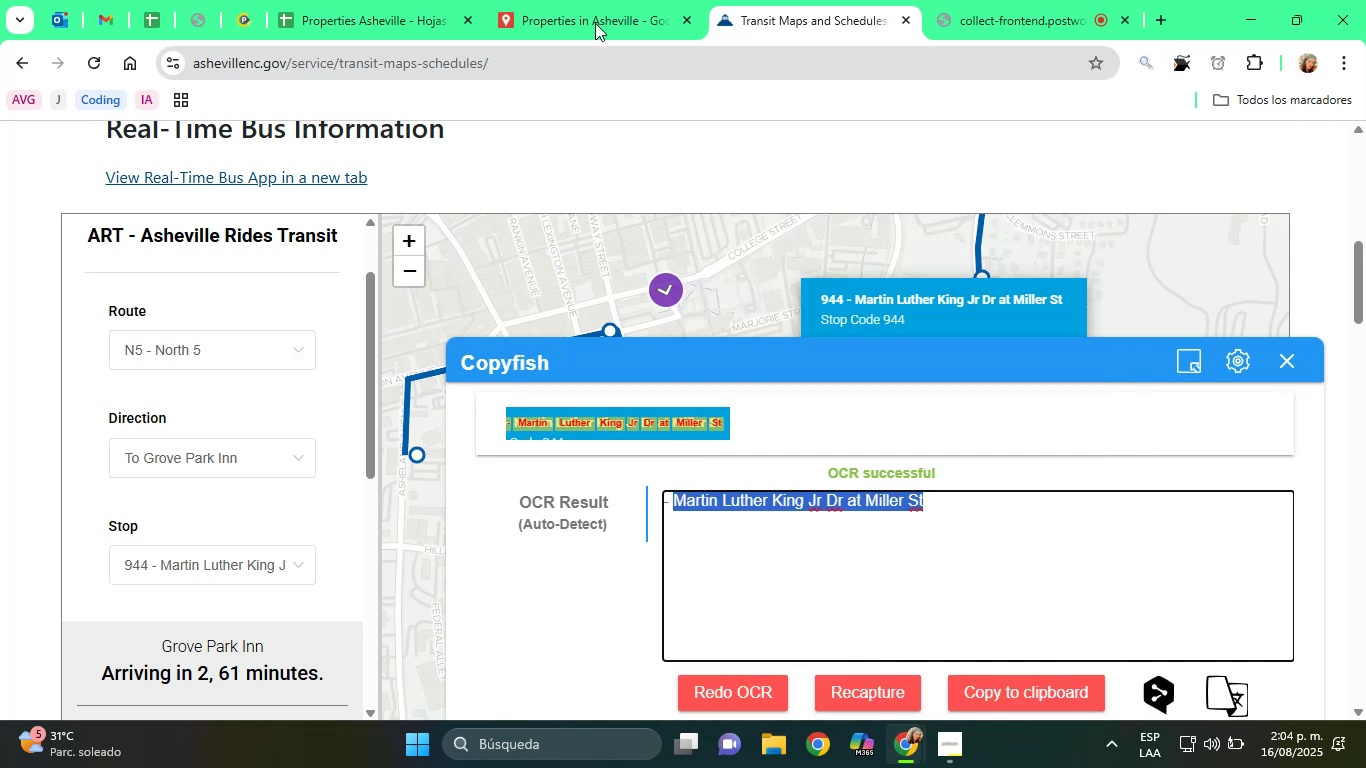 
left_click([585, 0])
 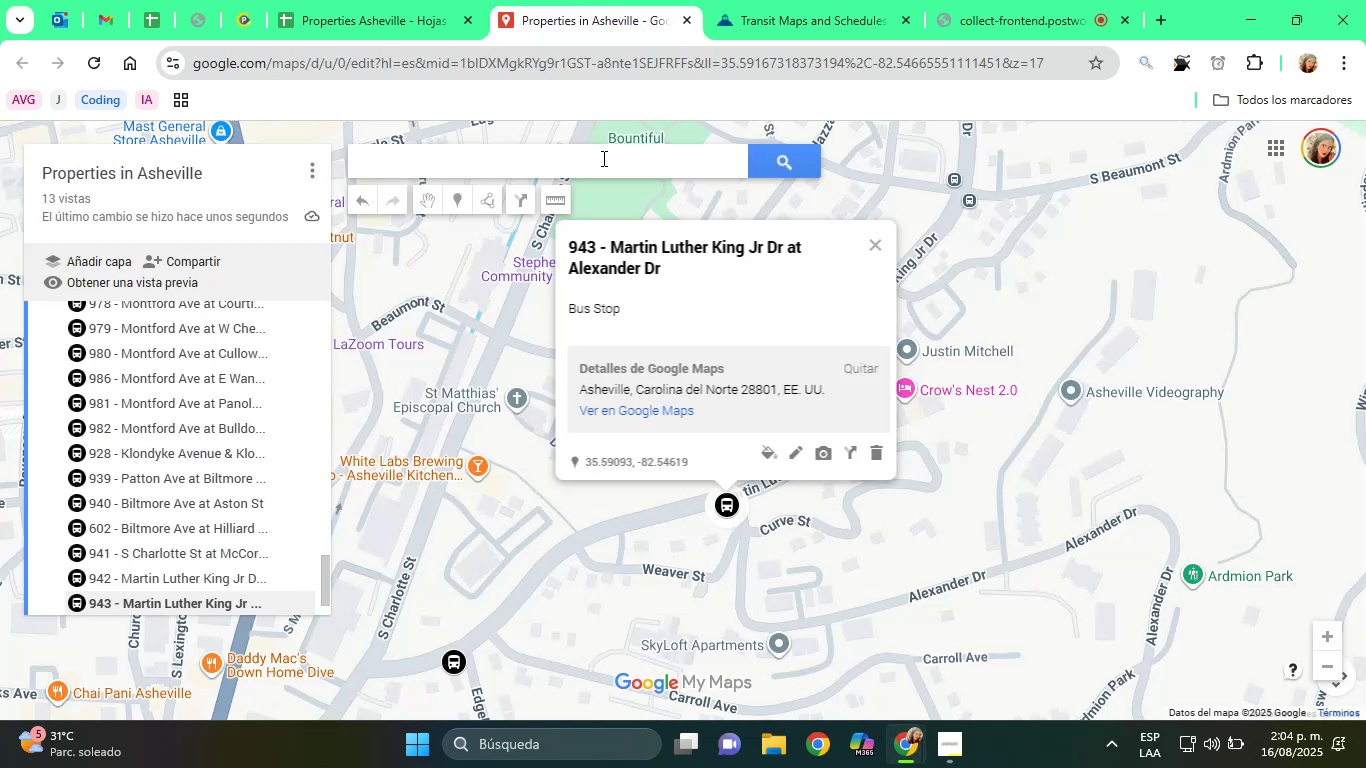 
right_click([589, 164])
 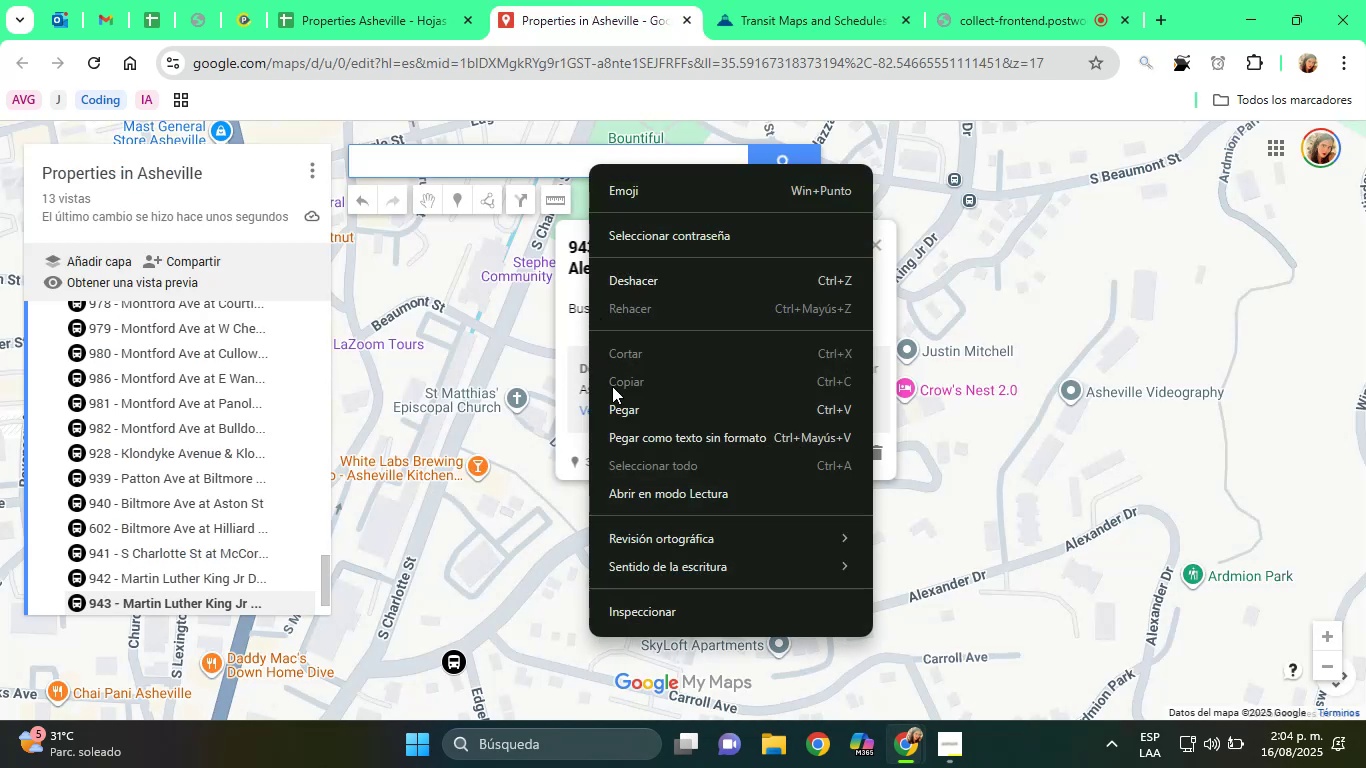 
left_click([627, 410])
 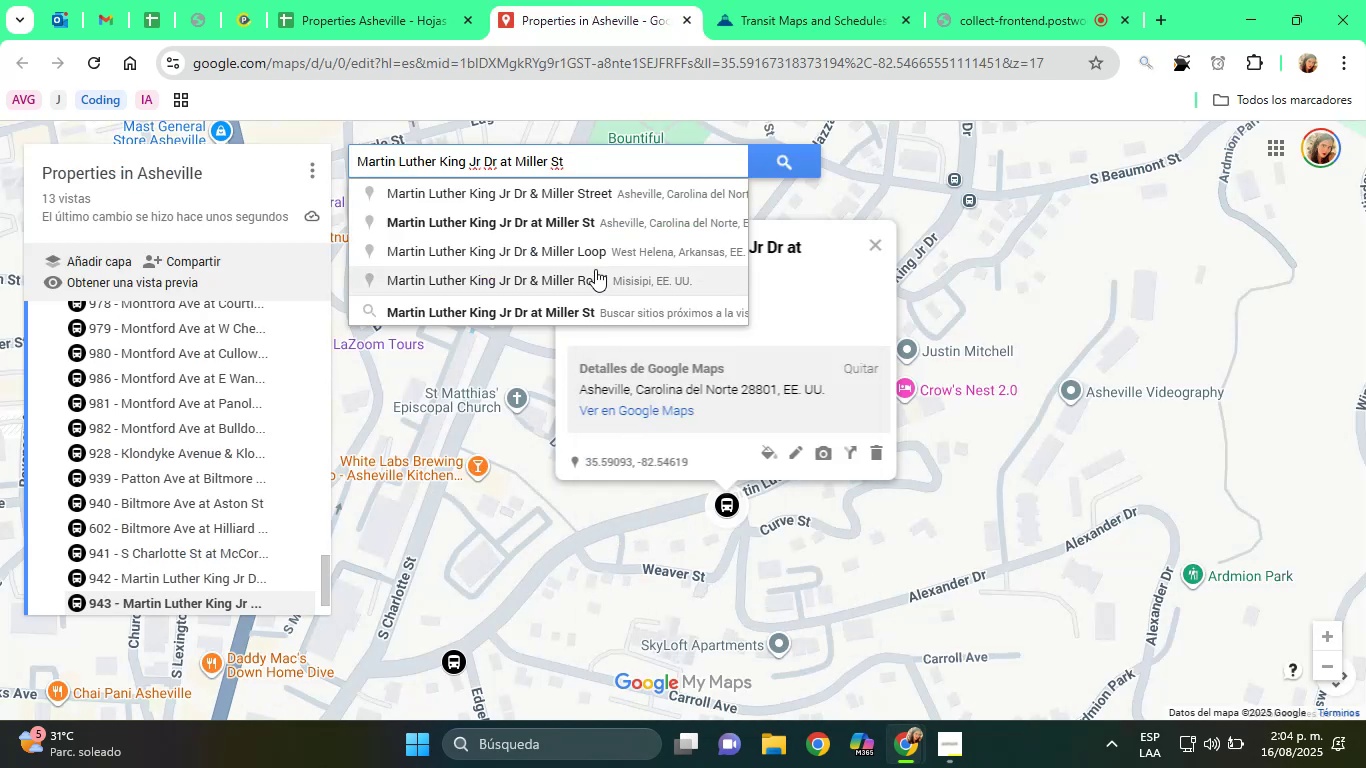 
wait(6.53)
 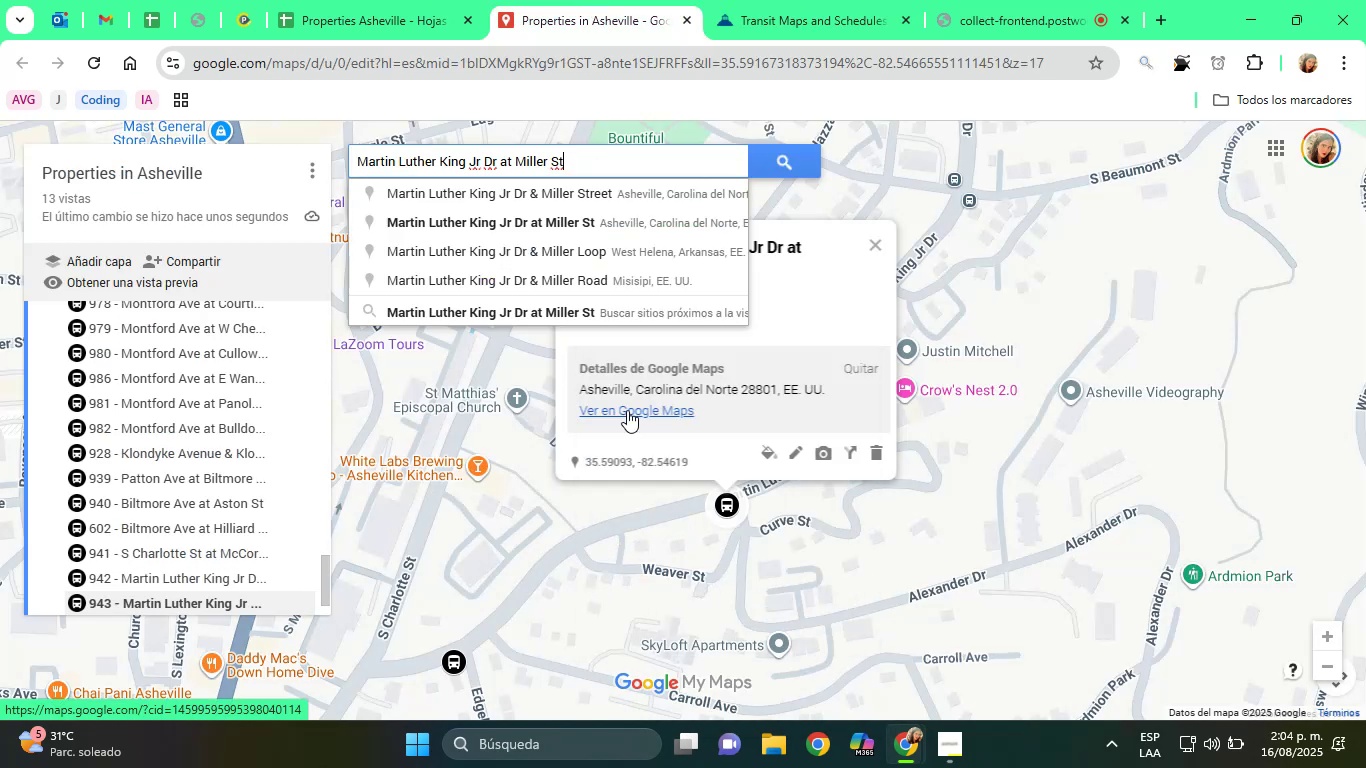 
left_click([594, 222])
 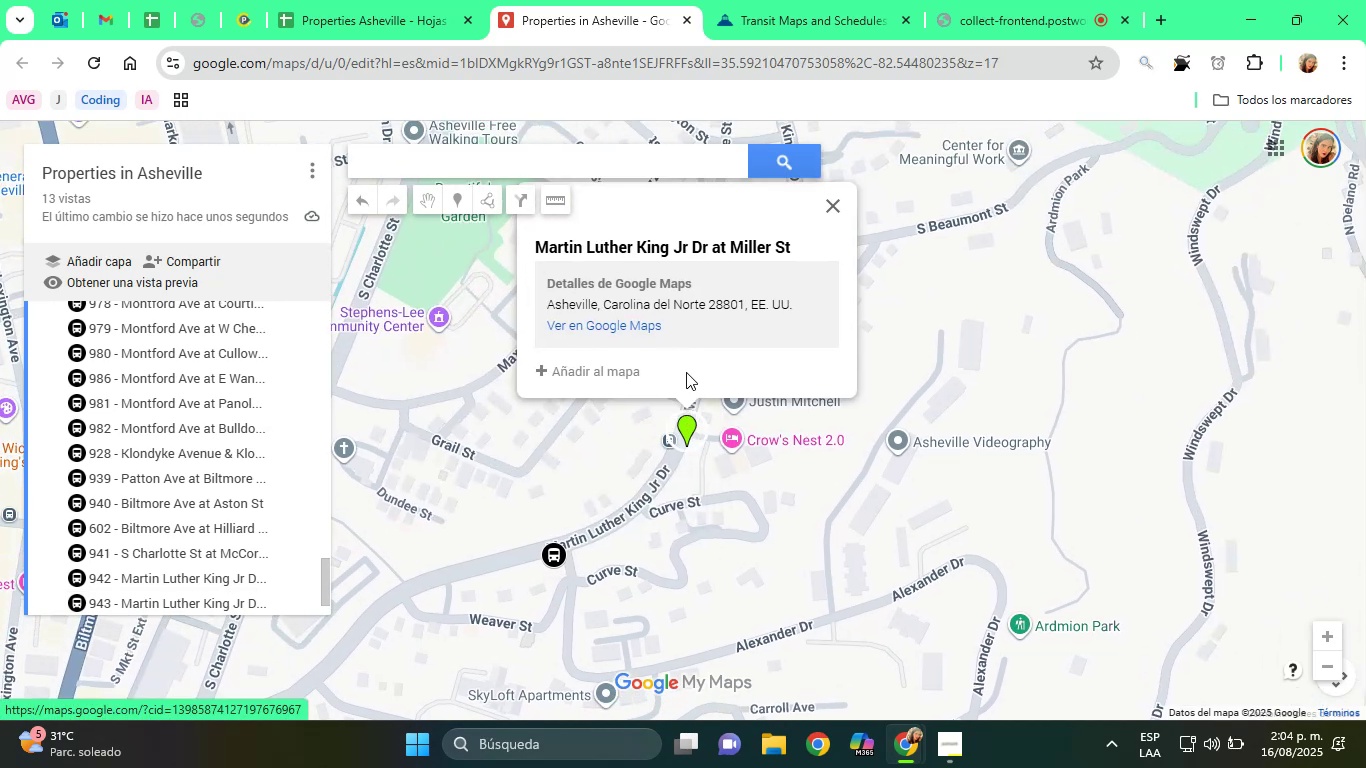 
left_click([601, 374])
 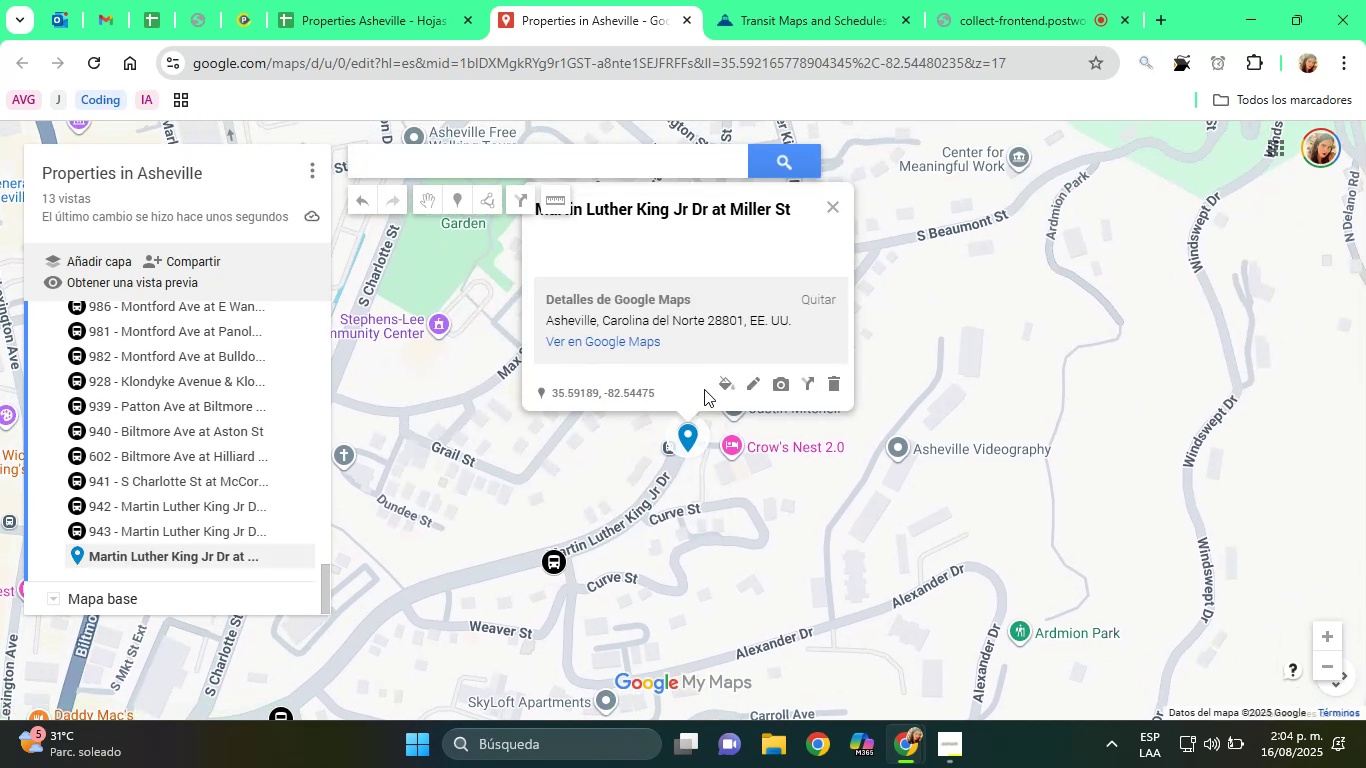 
left_click([724, 388])
 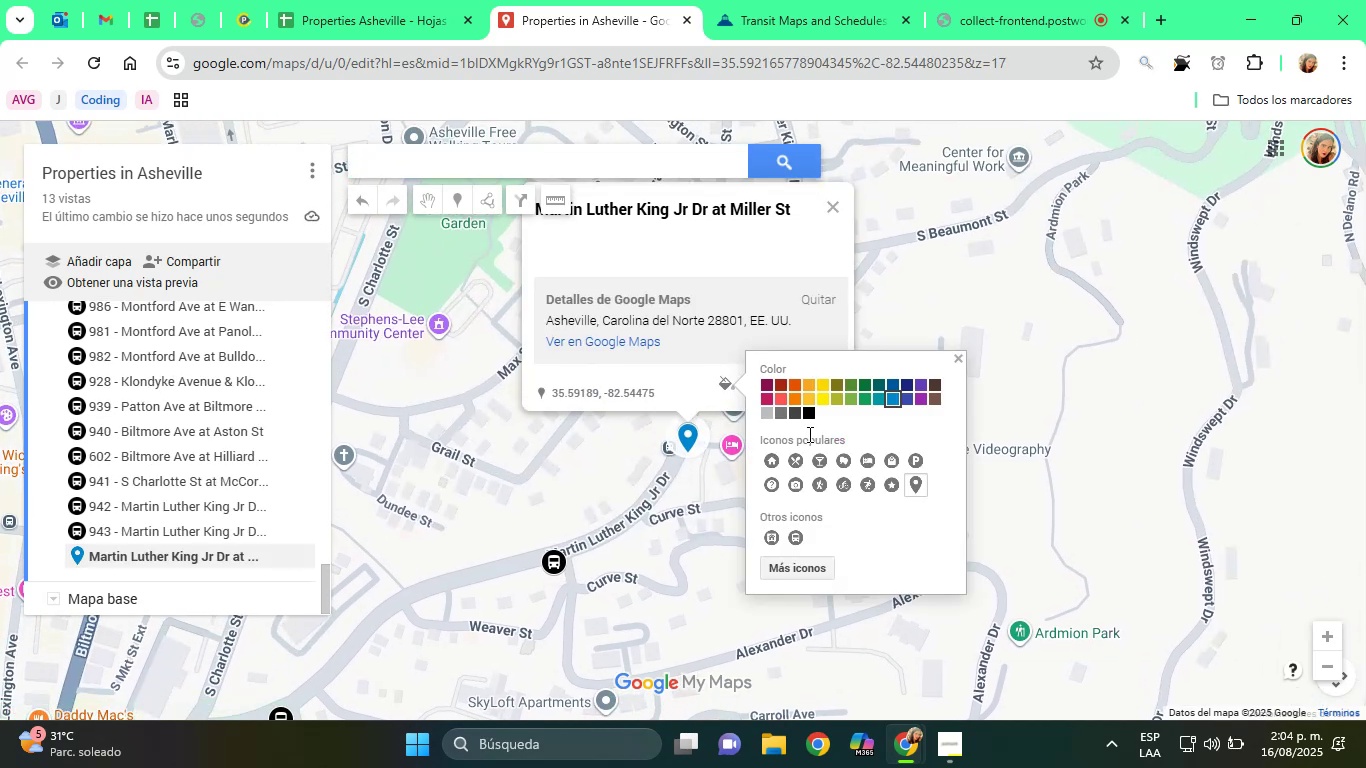 
left_click([811, 410])
 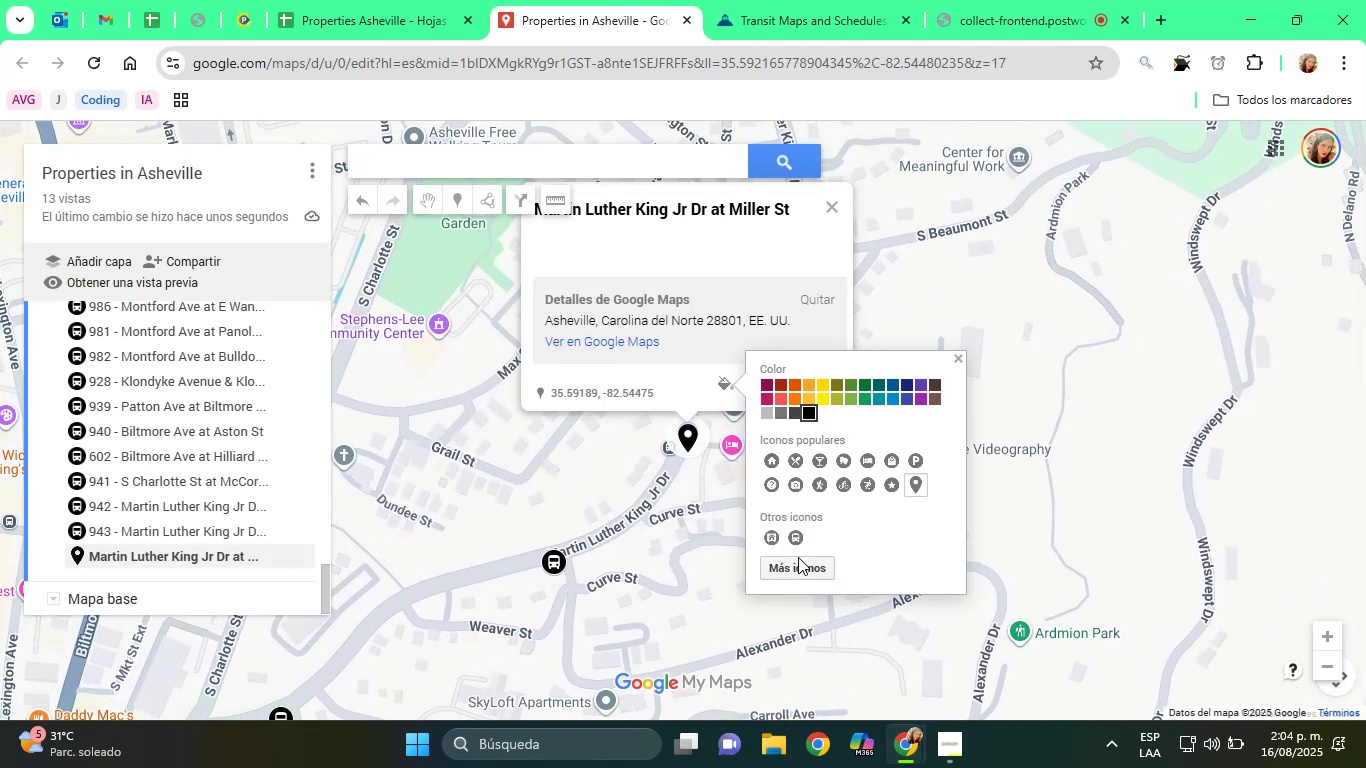 
left_click([798, 543])
 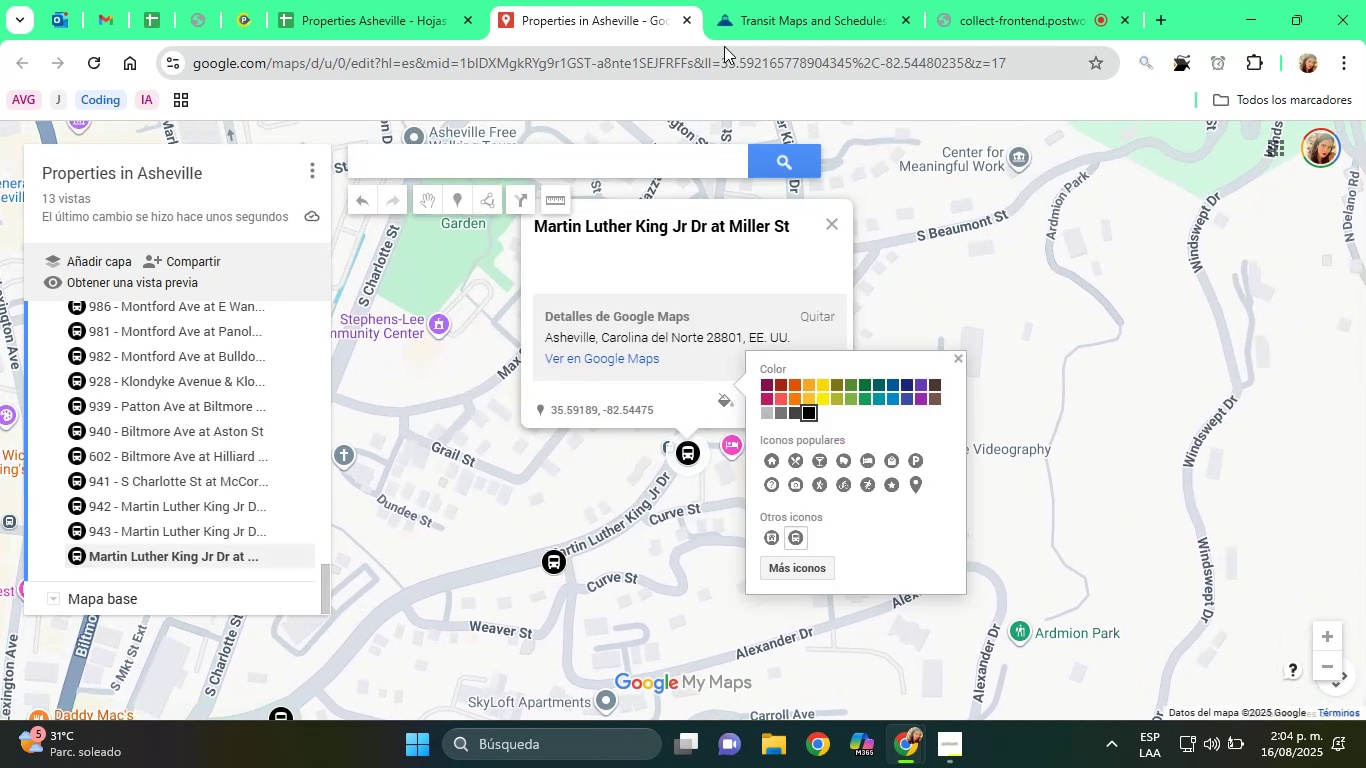 
left_click([737, 0])
 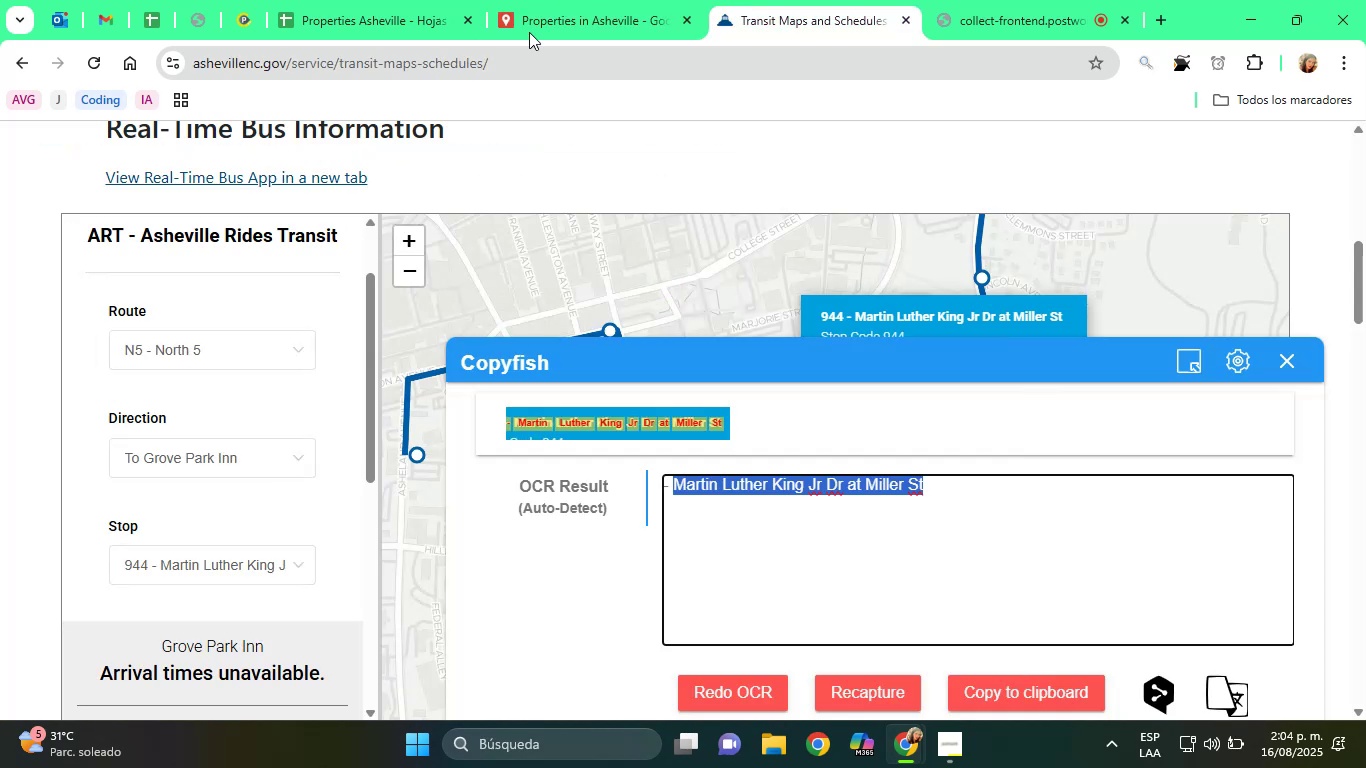 
left_click([524, 0])
 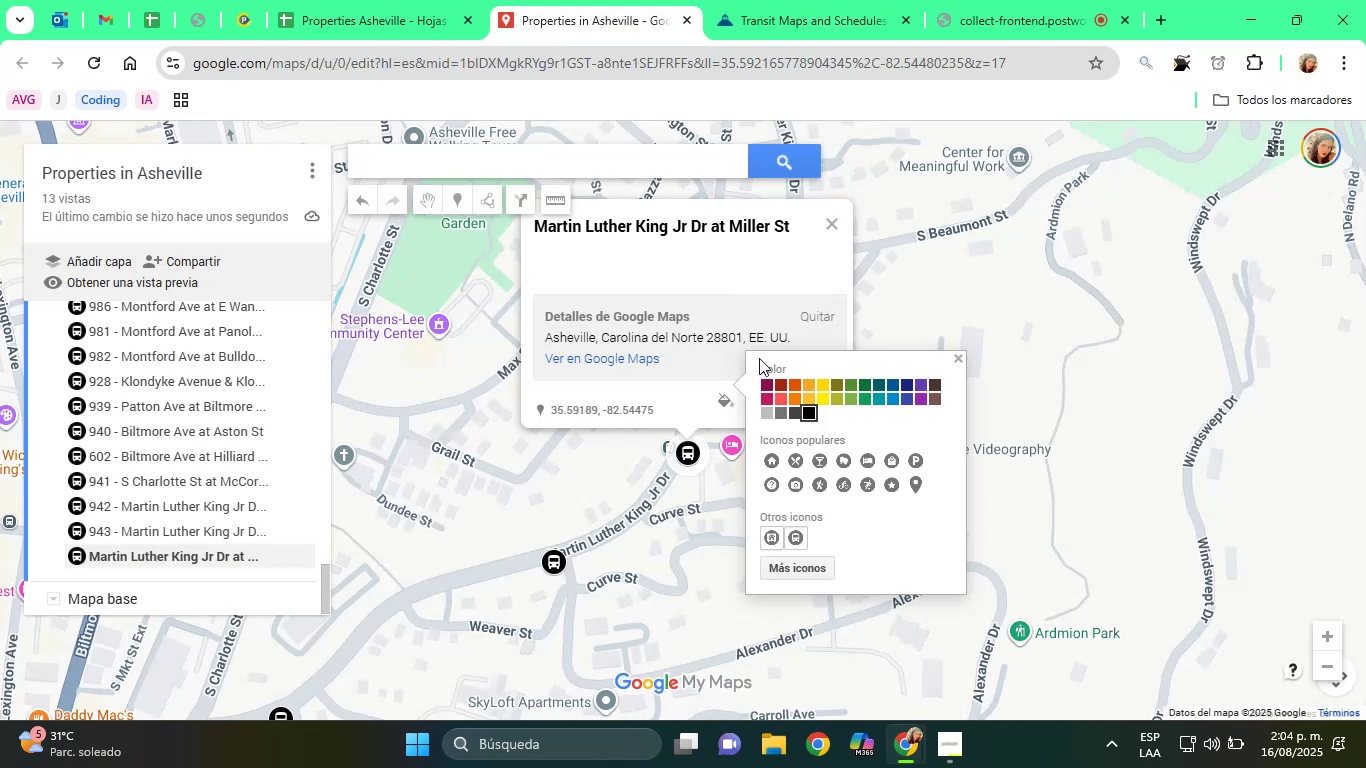 
left_click([706, 283])
 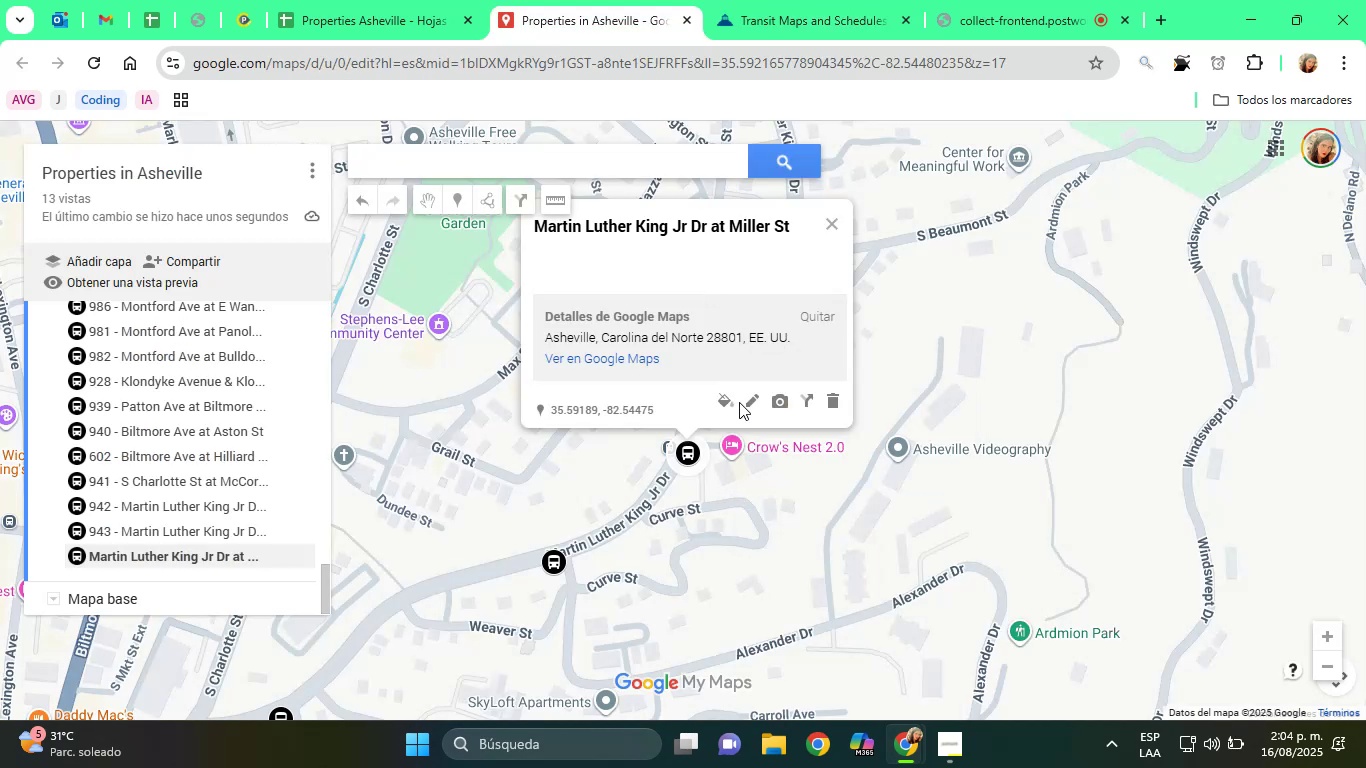 
left_click([748, 402])
 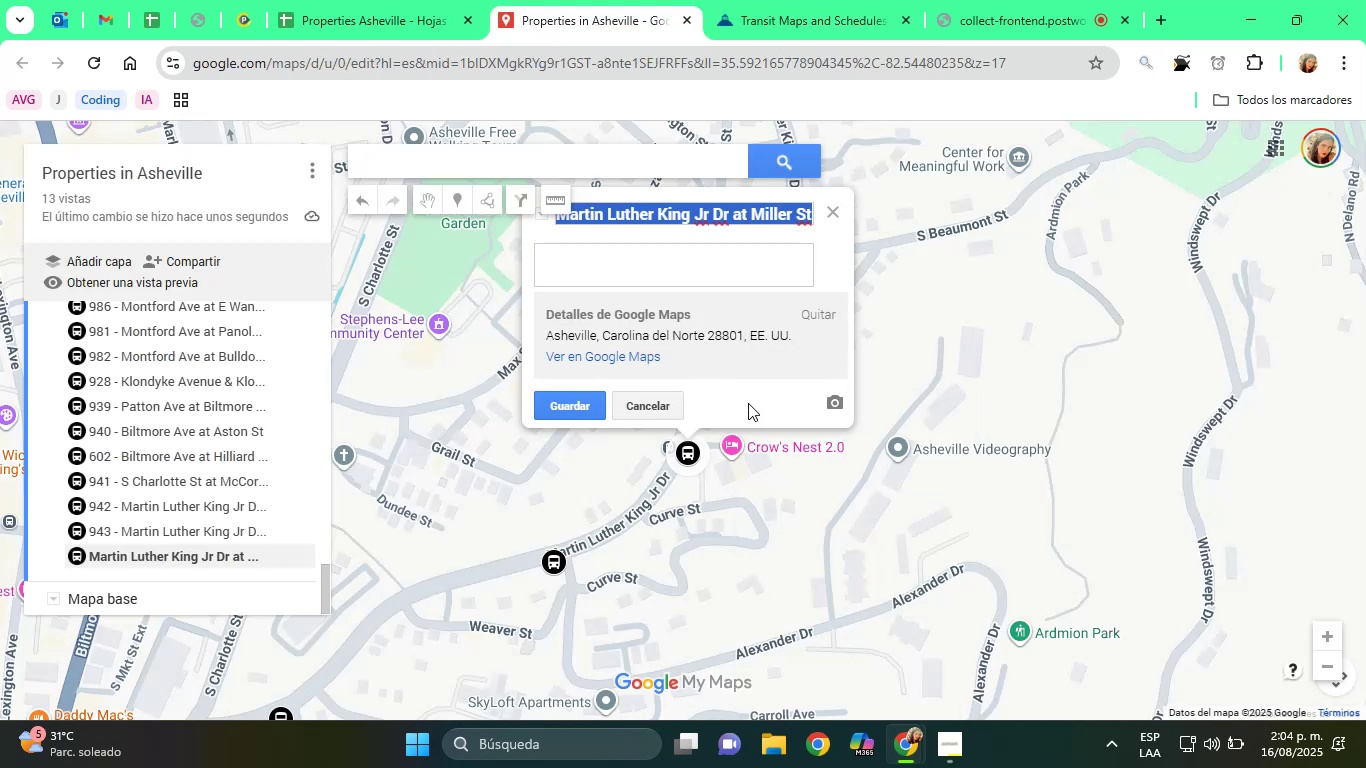 
type([Home]944)
key(Backspace)
key(Backspace)
key(Backspace)
key(Backspace)
key(Backspace)
type(944 - Bus Stop)
 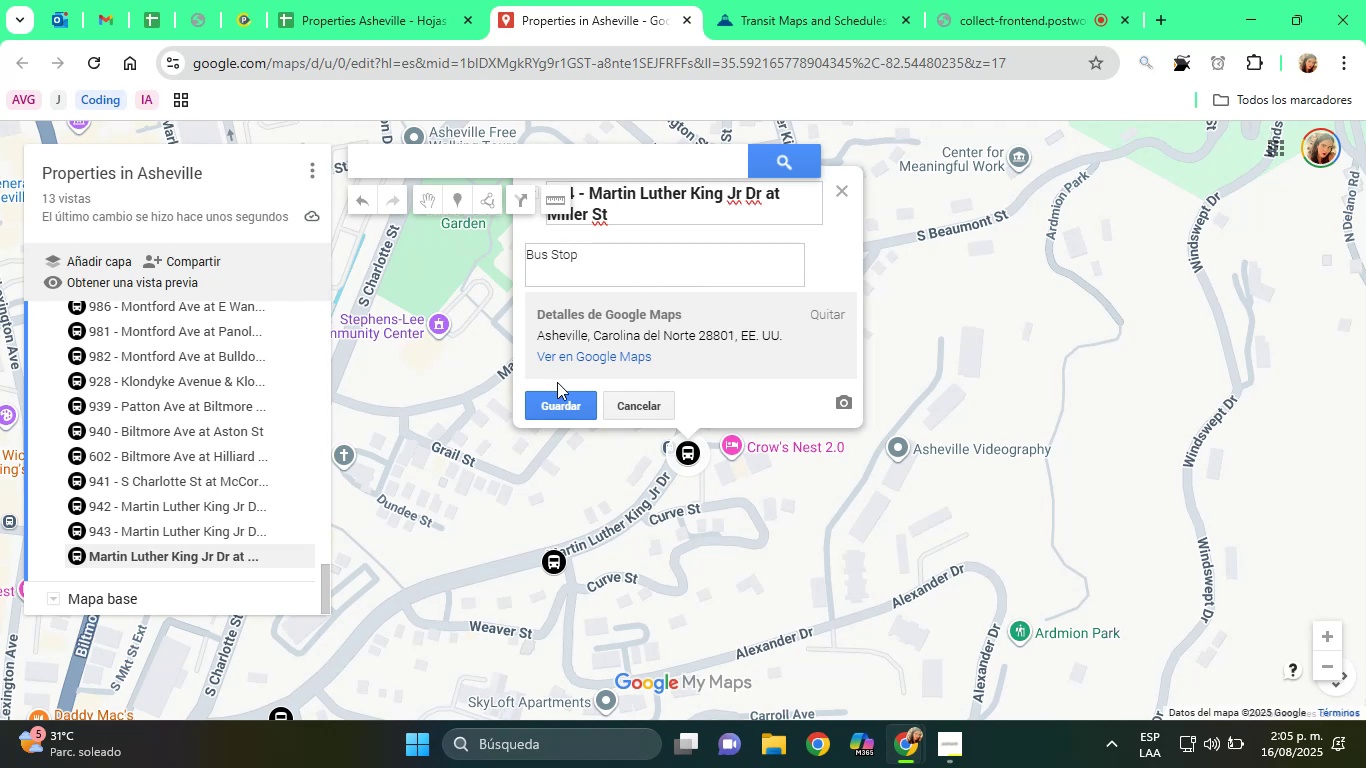 